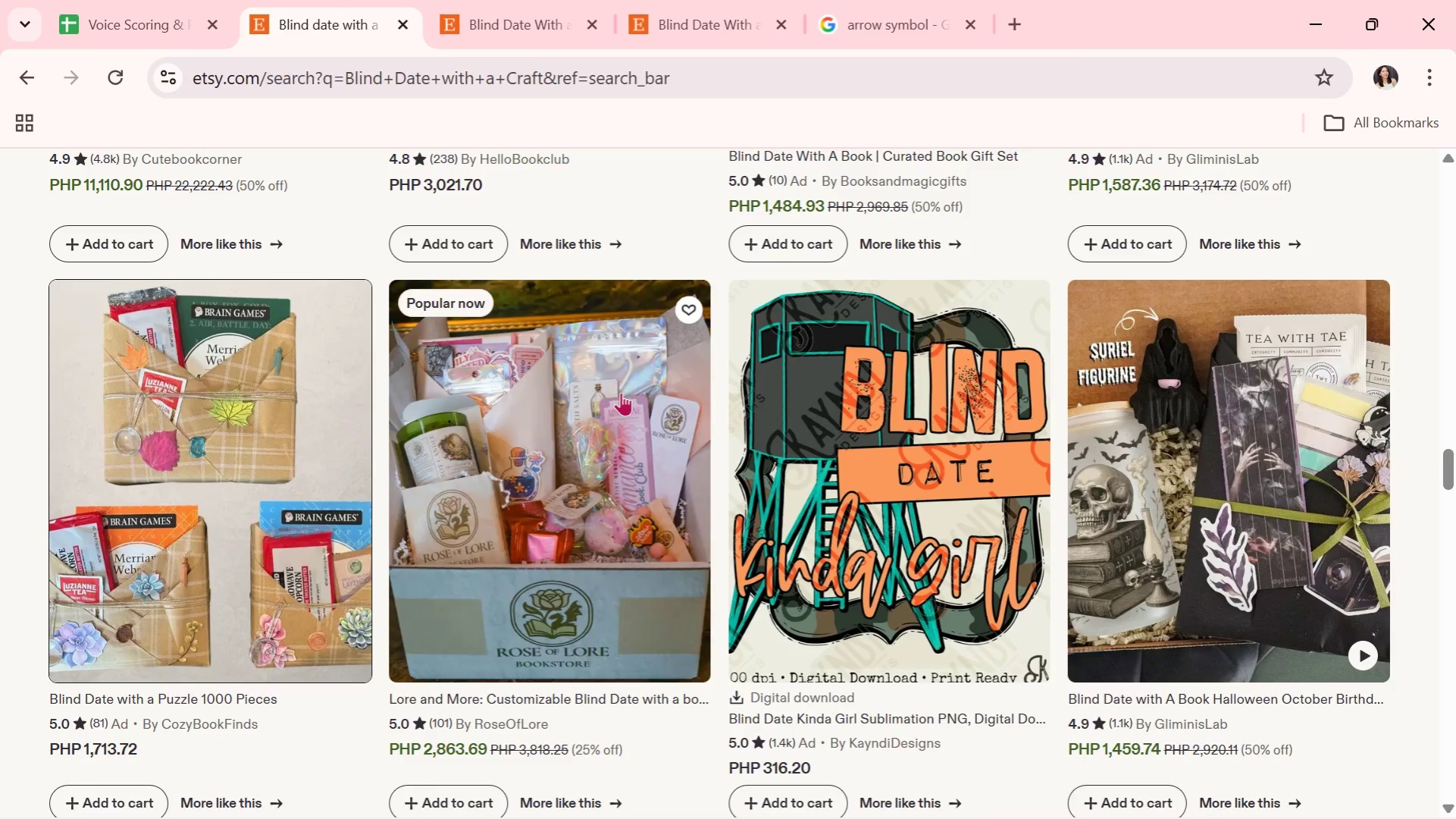 
scroll: coordinate [622, 391], scroll_direction: down, amount: 4.0
 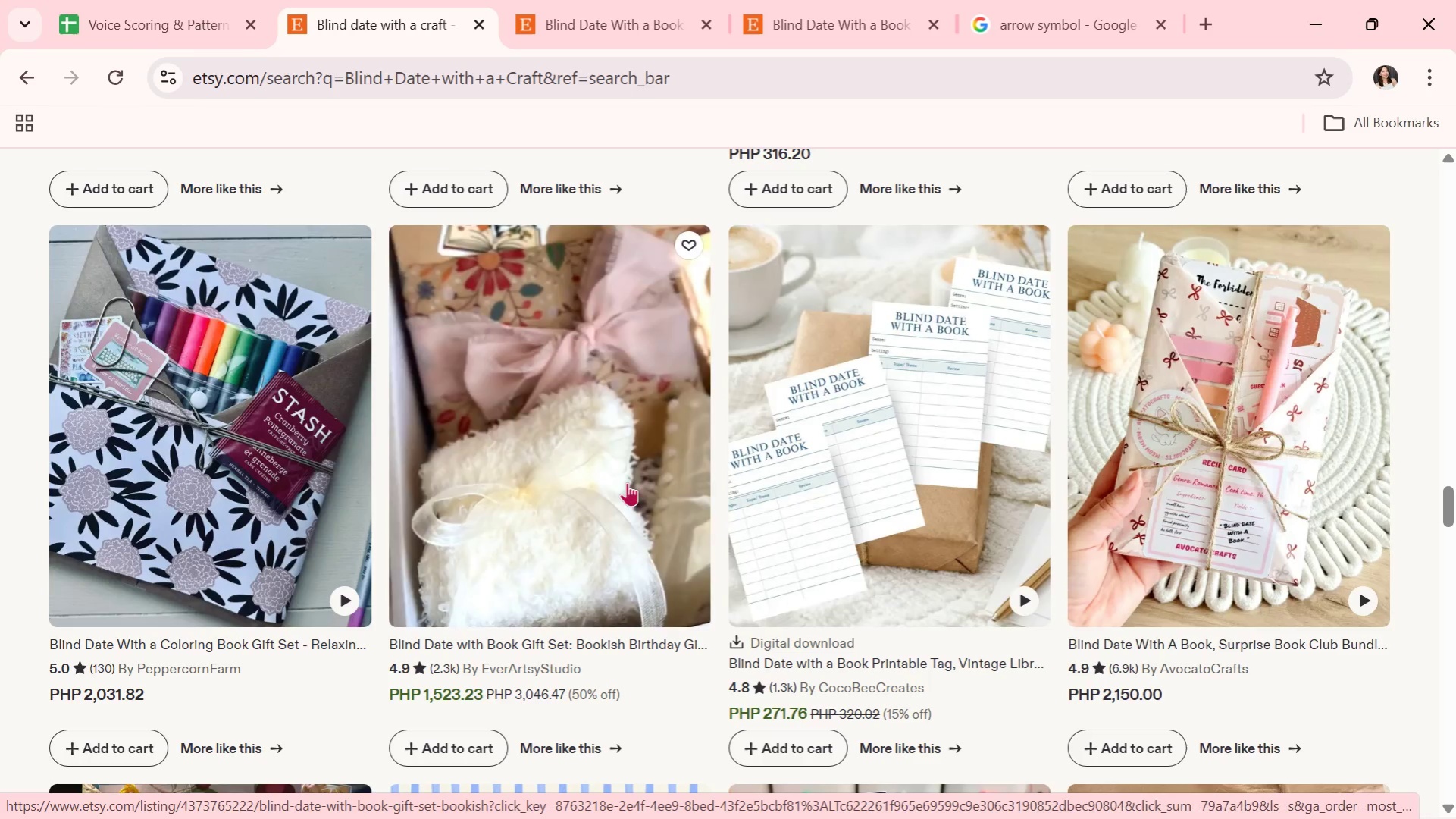 
left_click([289, 482])
 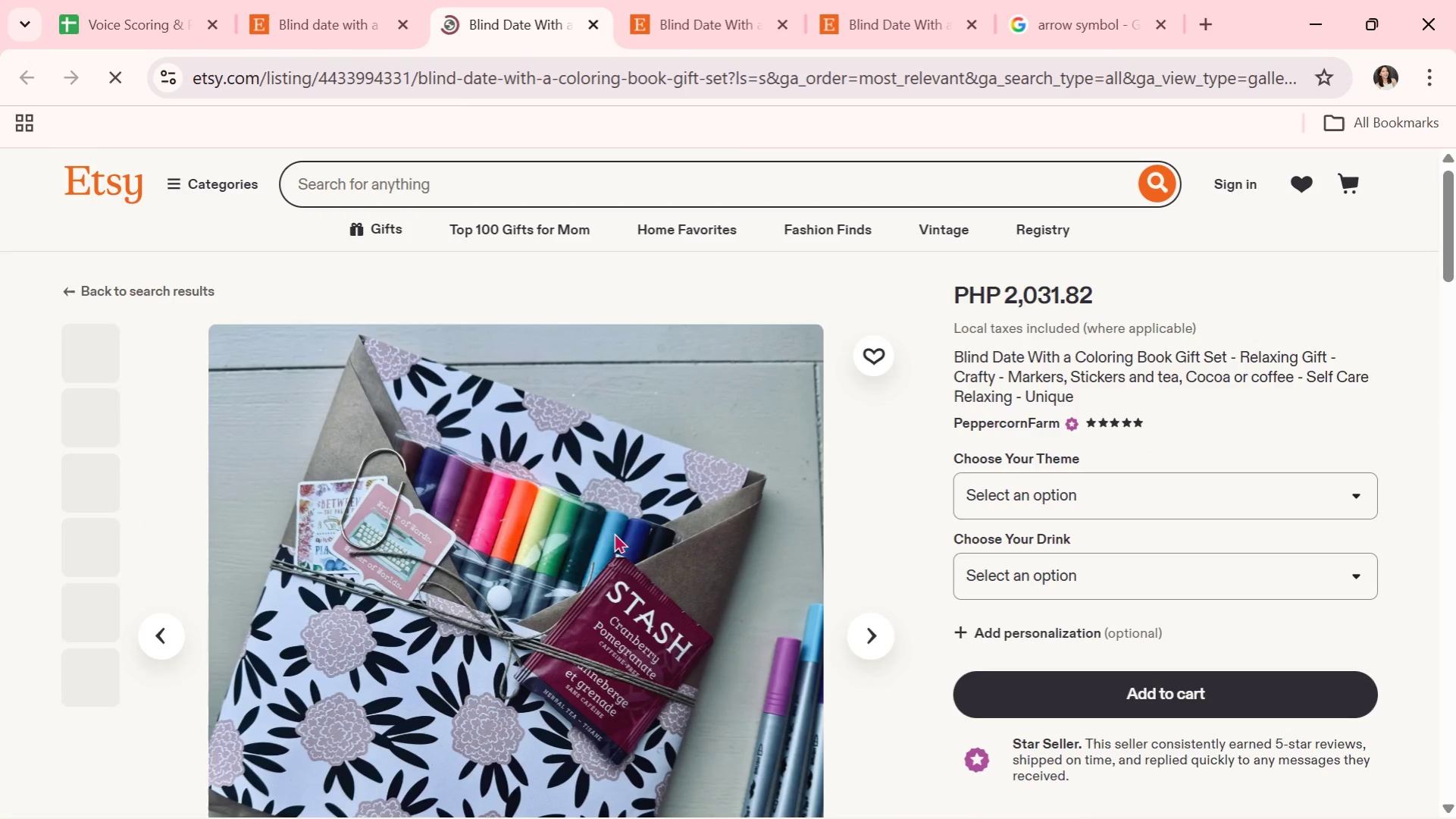 
scroll: coordinate [869, 523], scroll_direction: down, amount: 2.0
 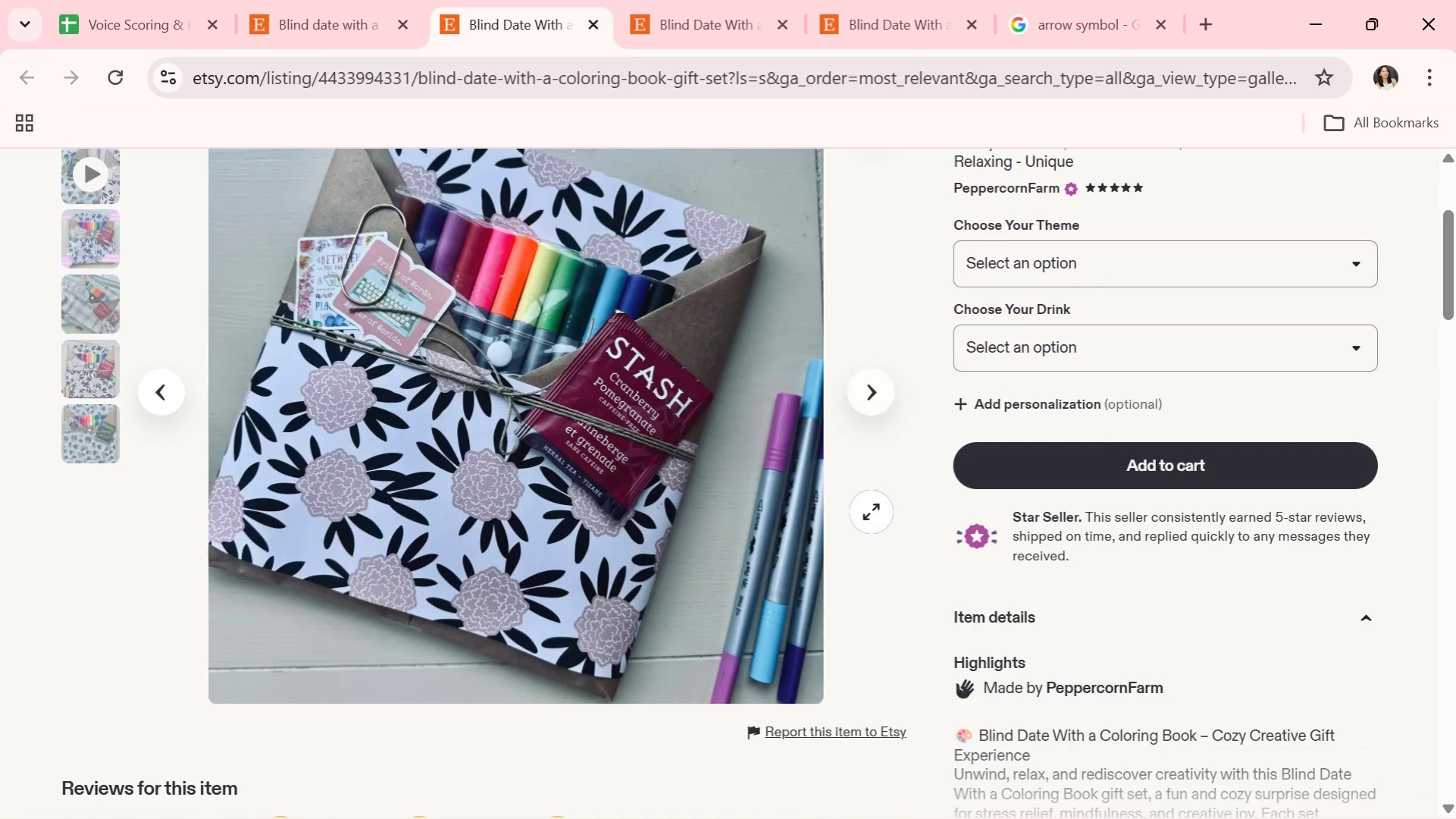 
scroll: coordinate [871, 512], scroll_direction: up, amount: 1.0
 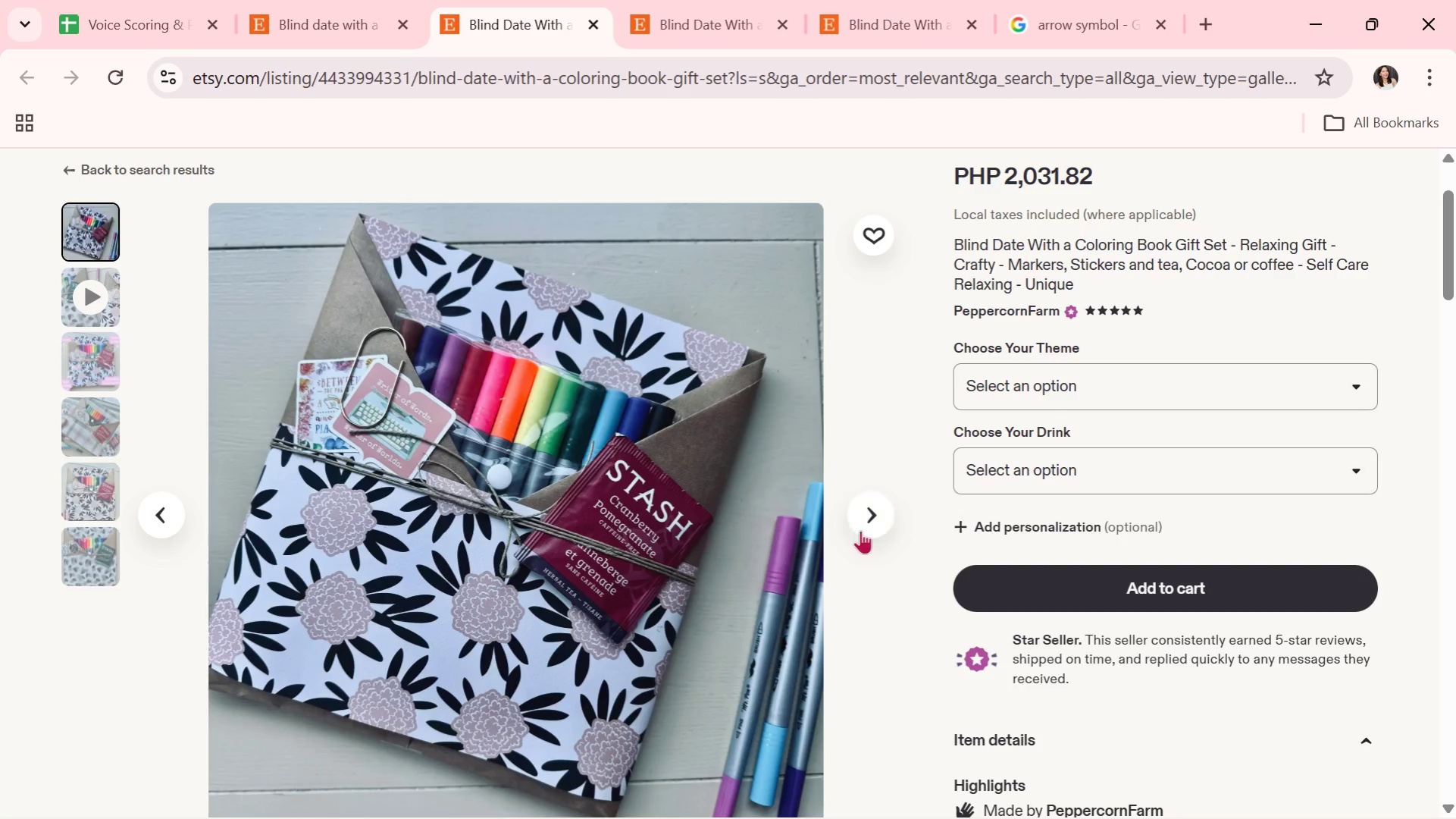 
left_click([860, 516])
 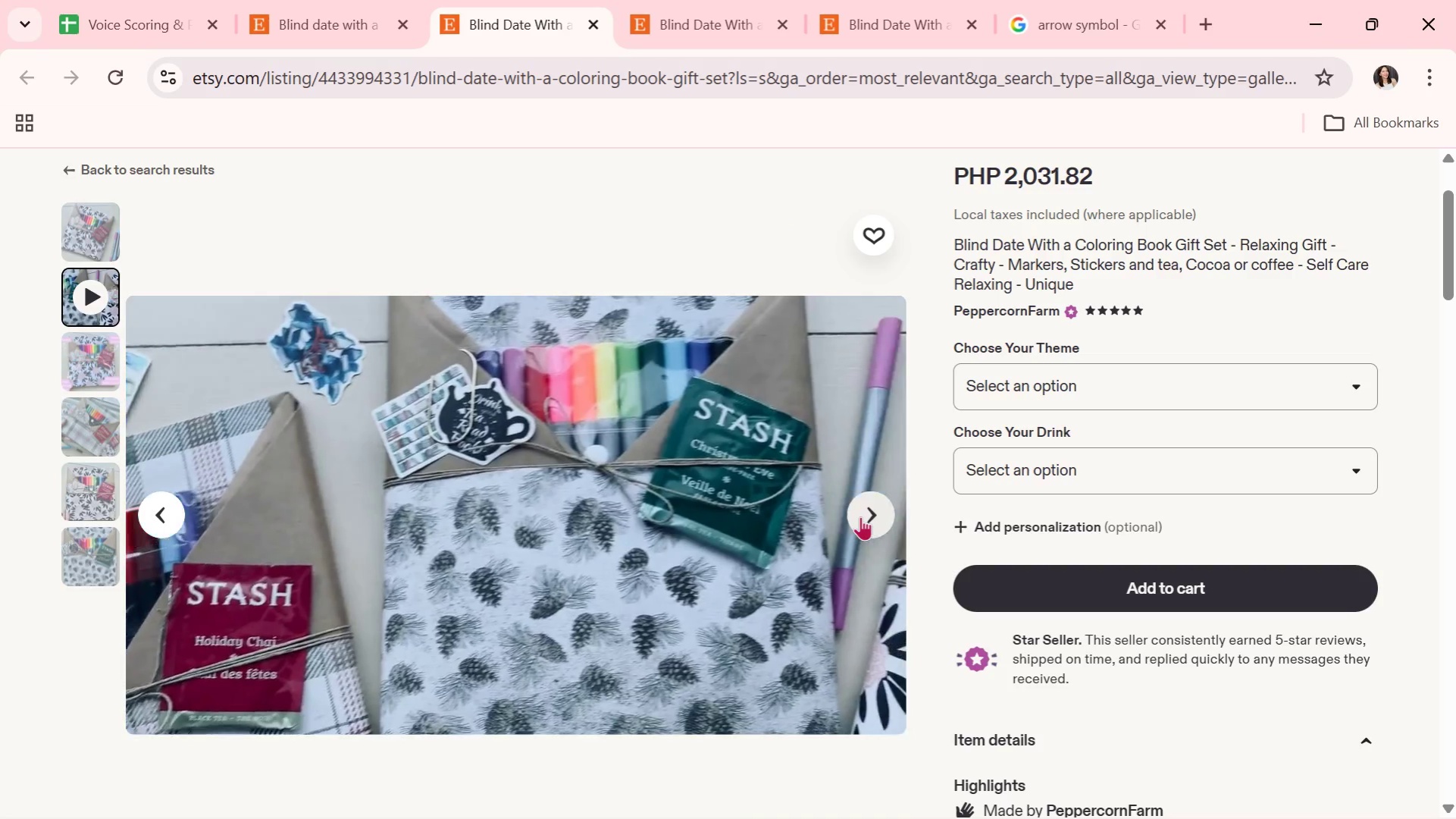 
left_click([860, 516])
 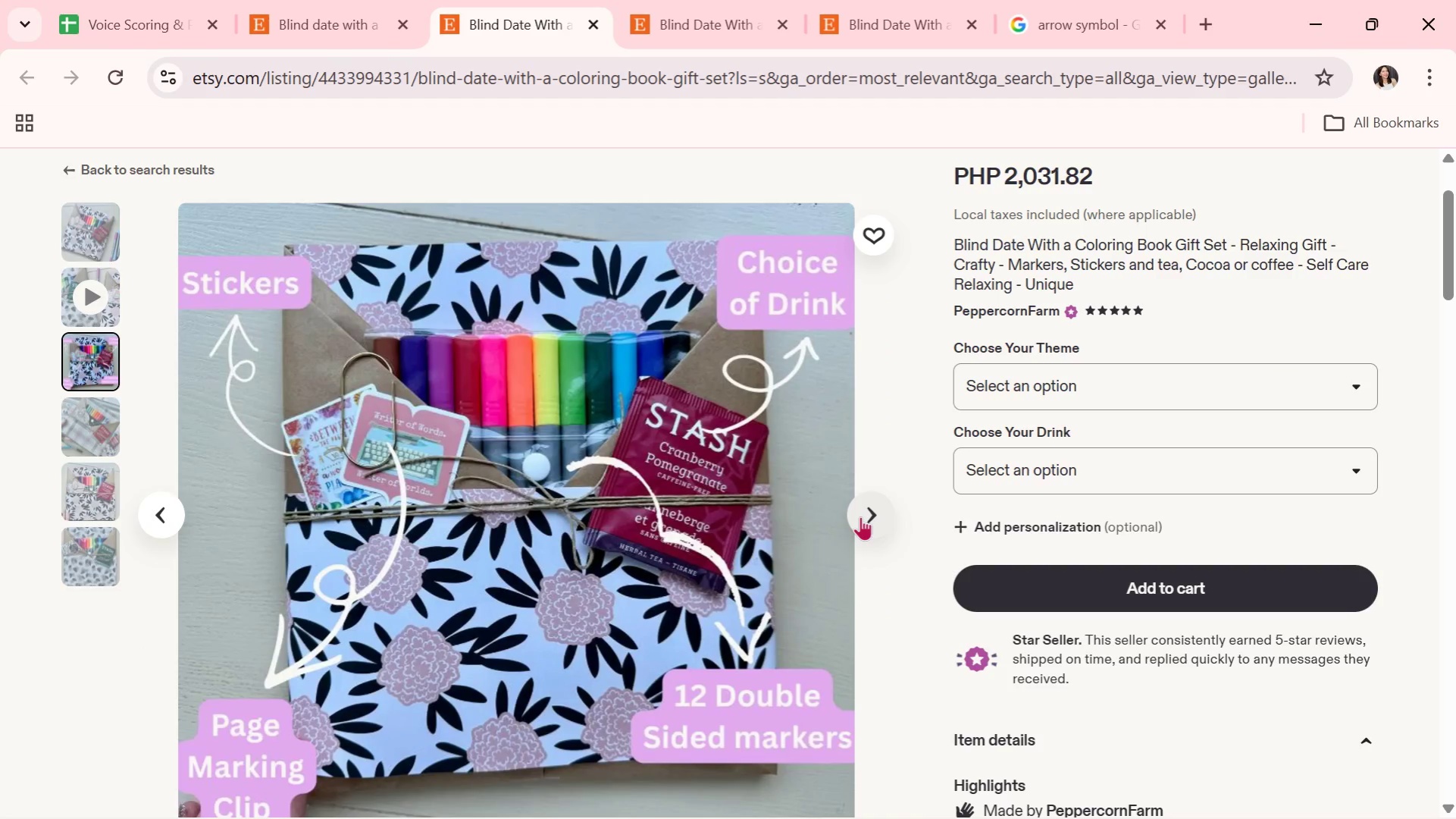 
left_click([860, 516])
 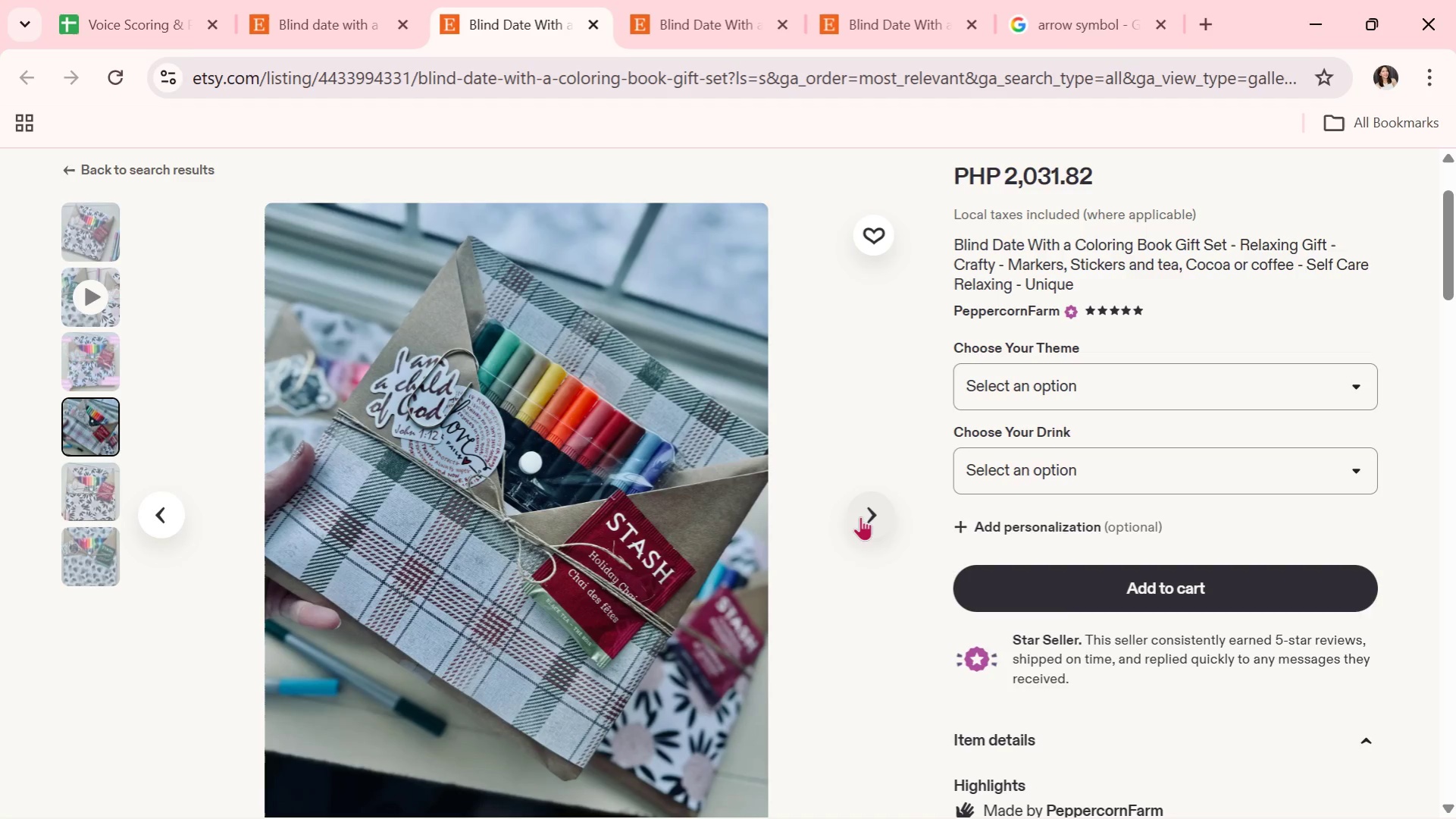 
wait(5.72)
 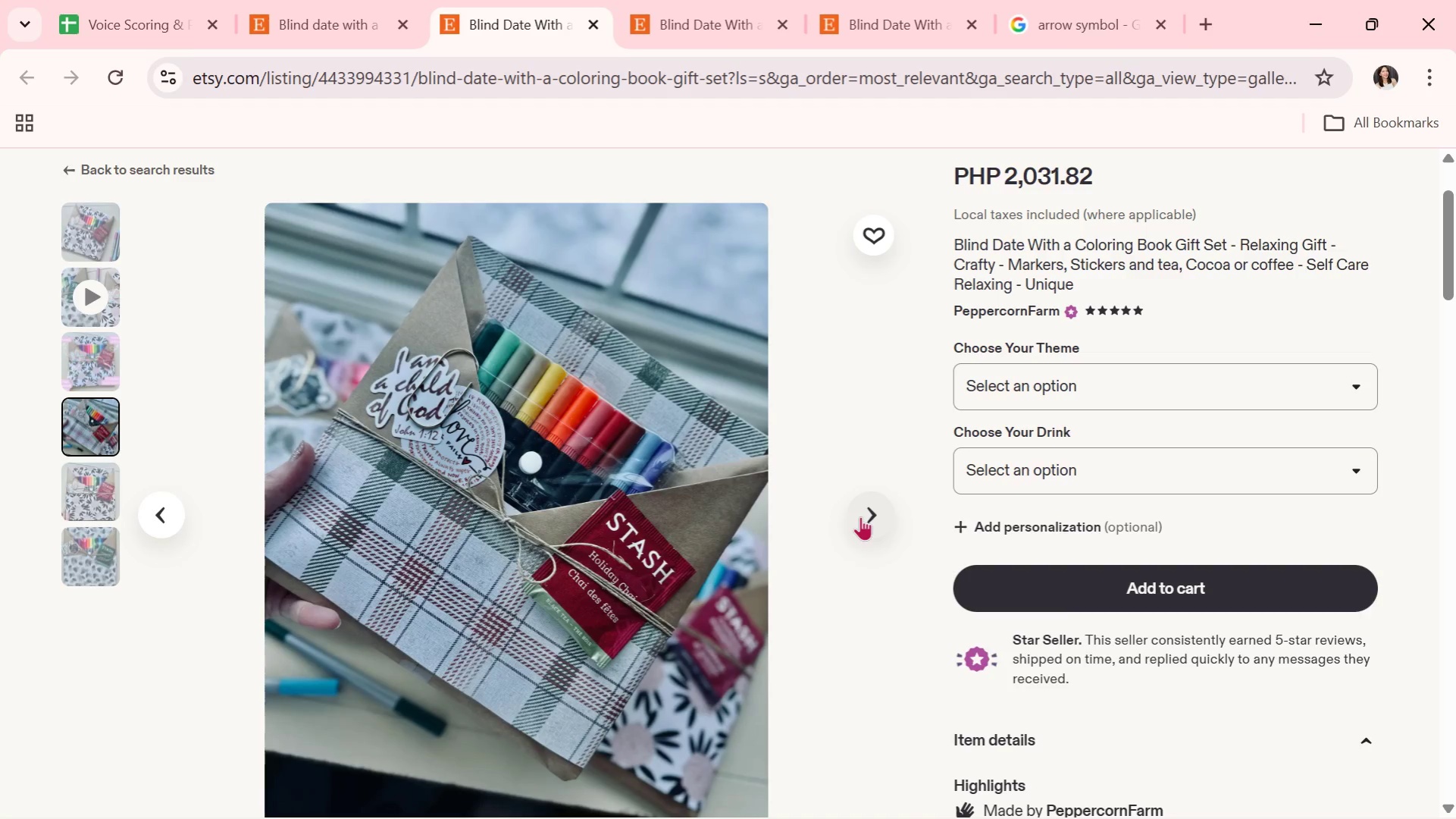 
left_click([860, 516])
 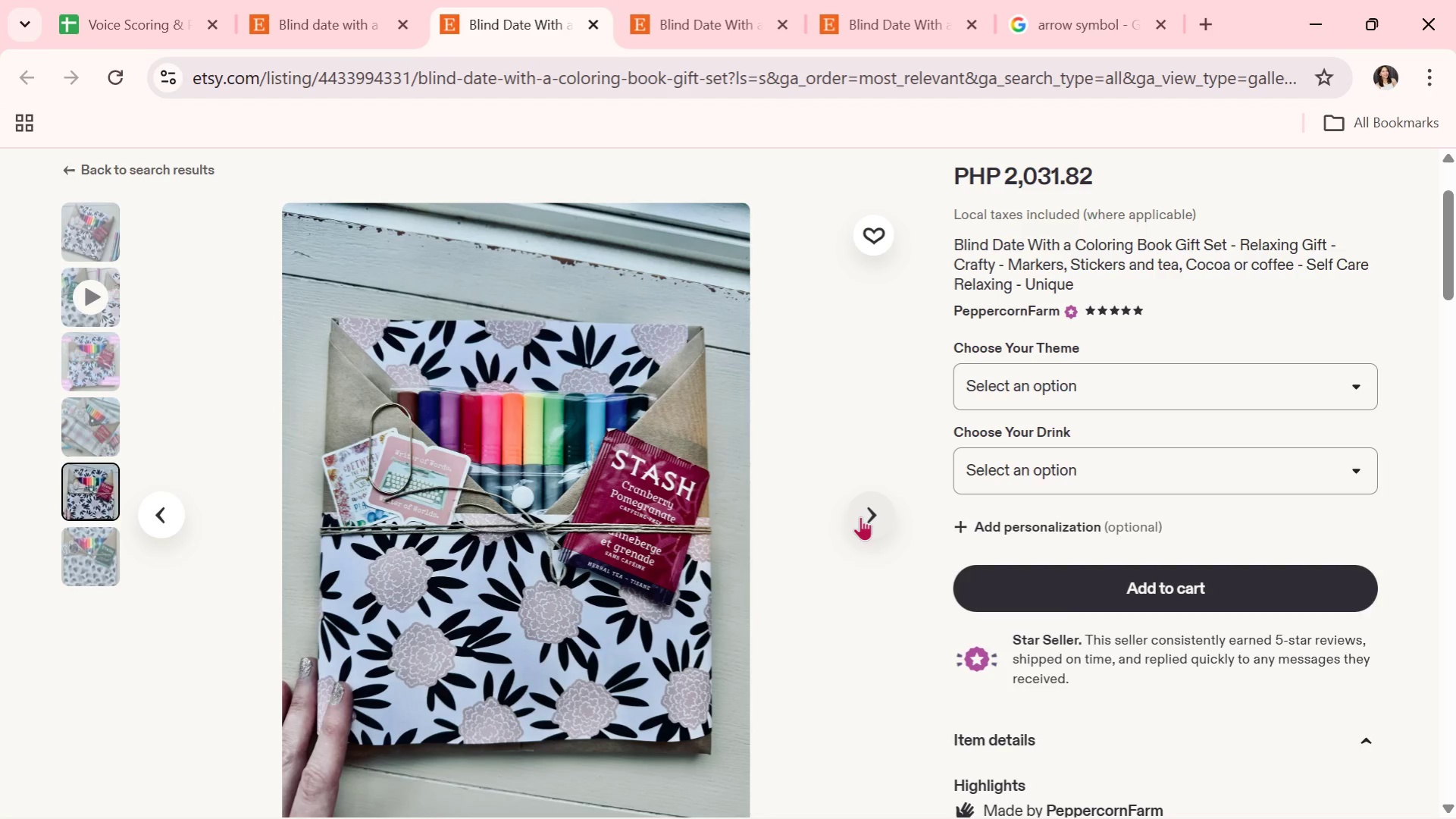 
wait(5.19)
 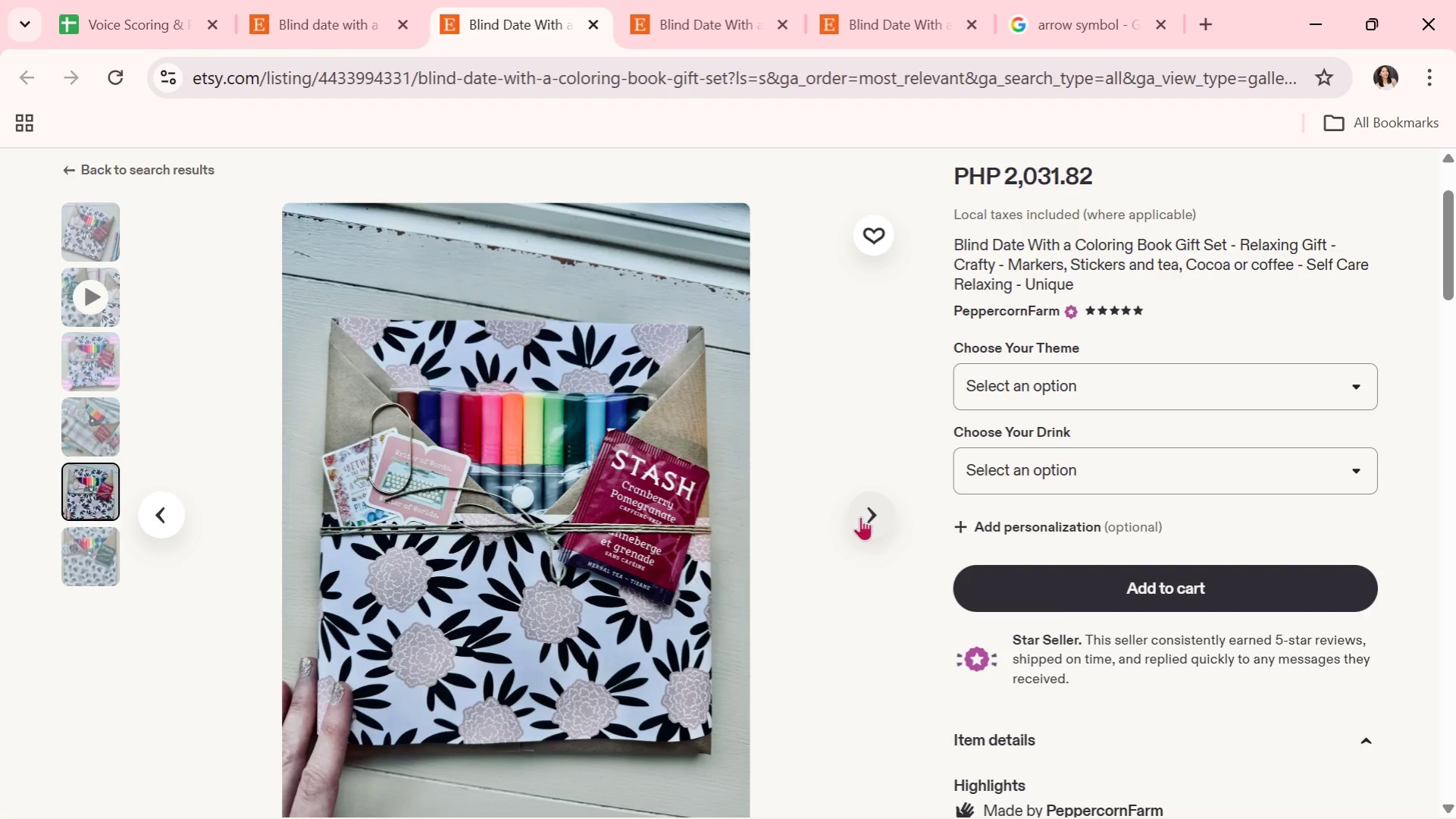 
left_click([860, 516])
 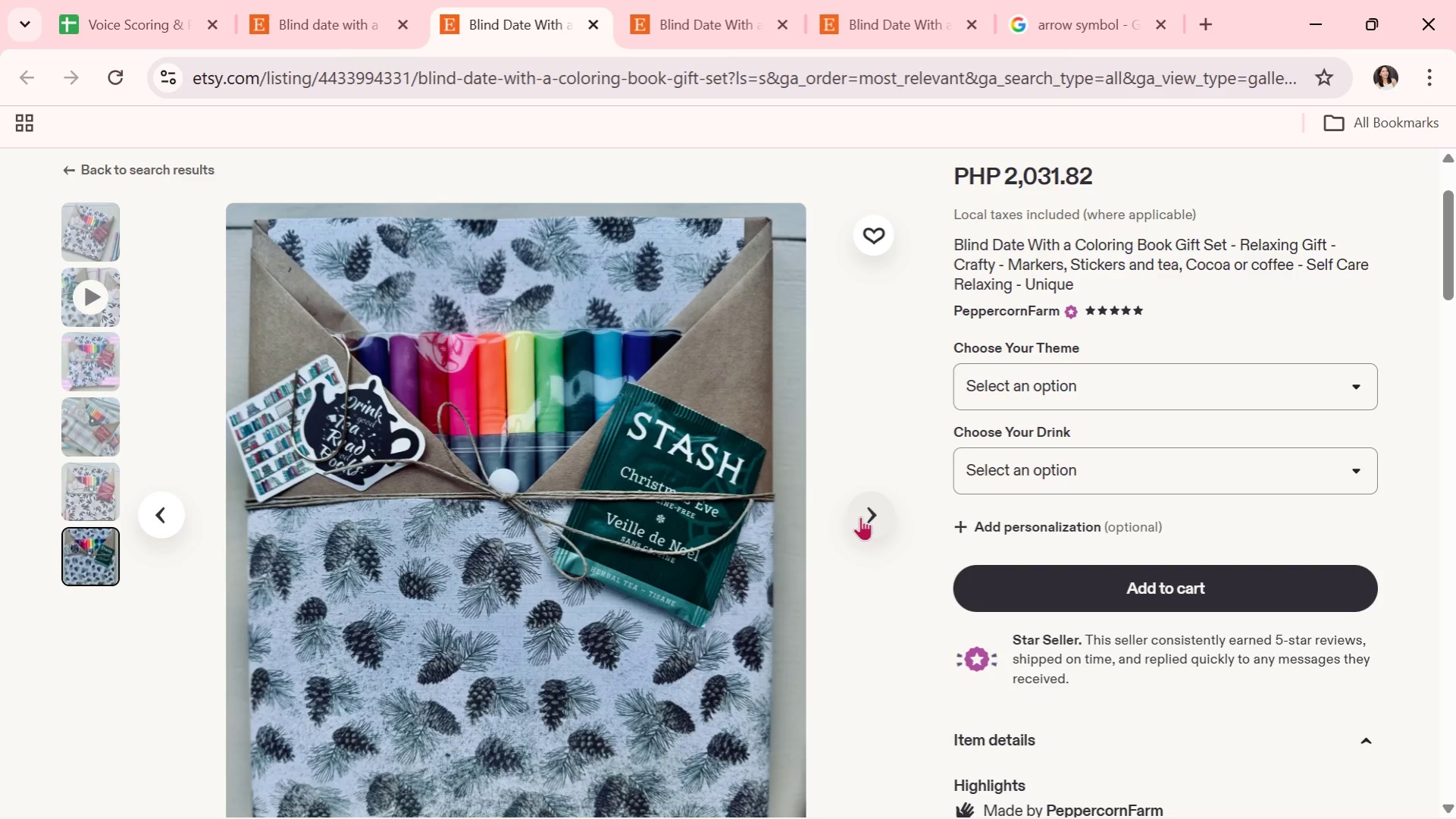 
wait(10.25)
 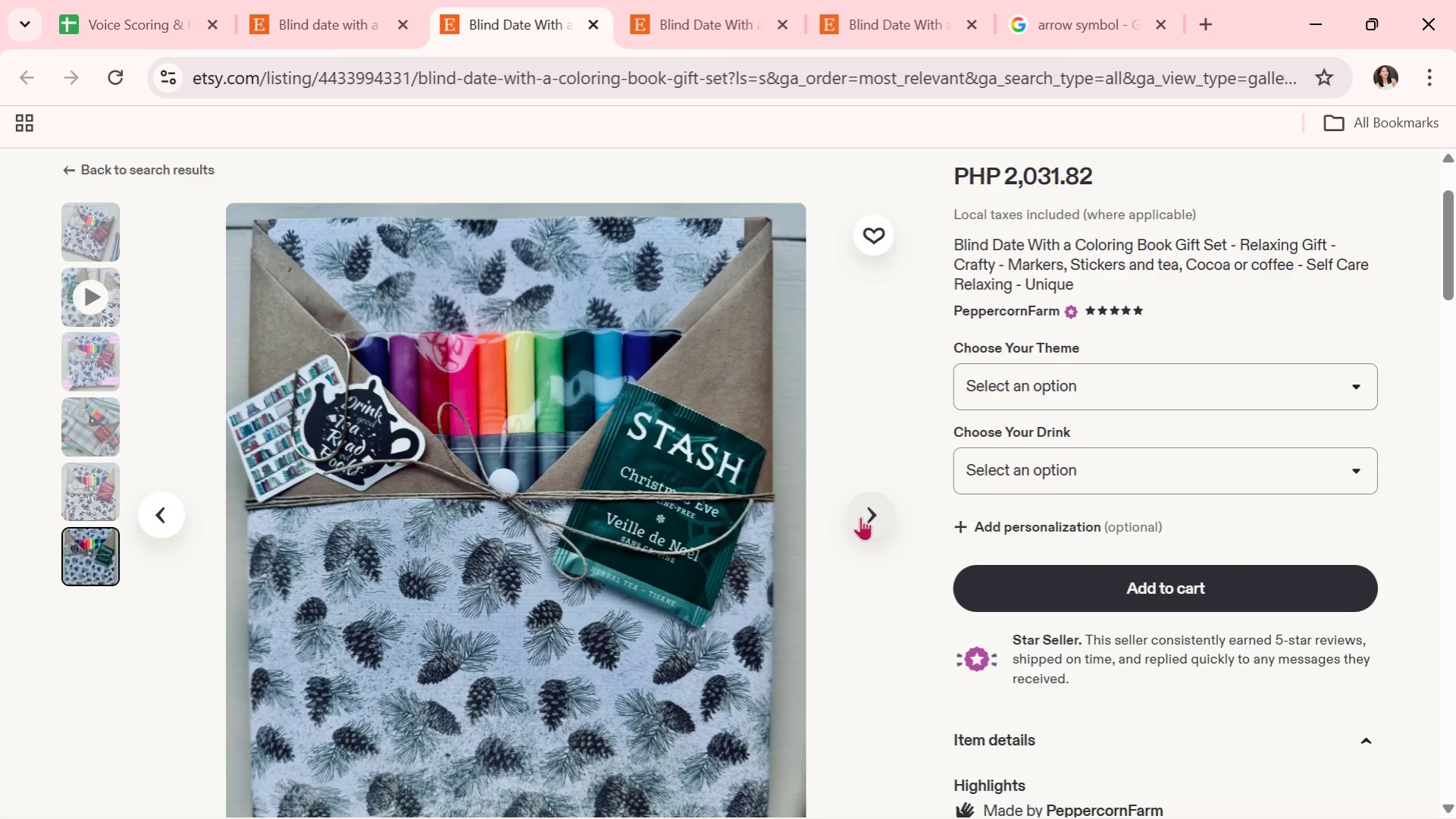 
left_click([860, 516])
 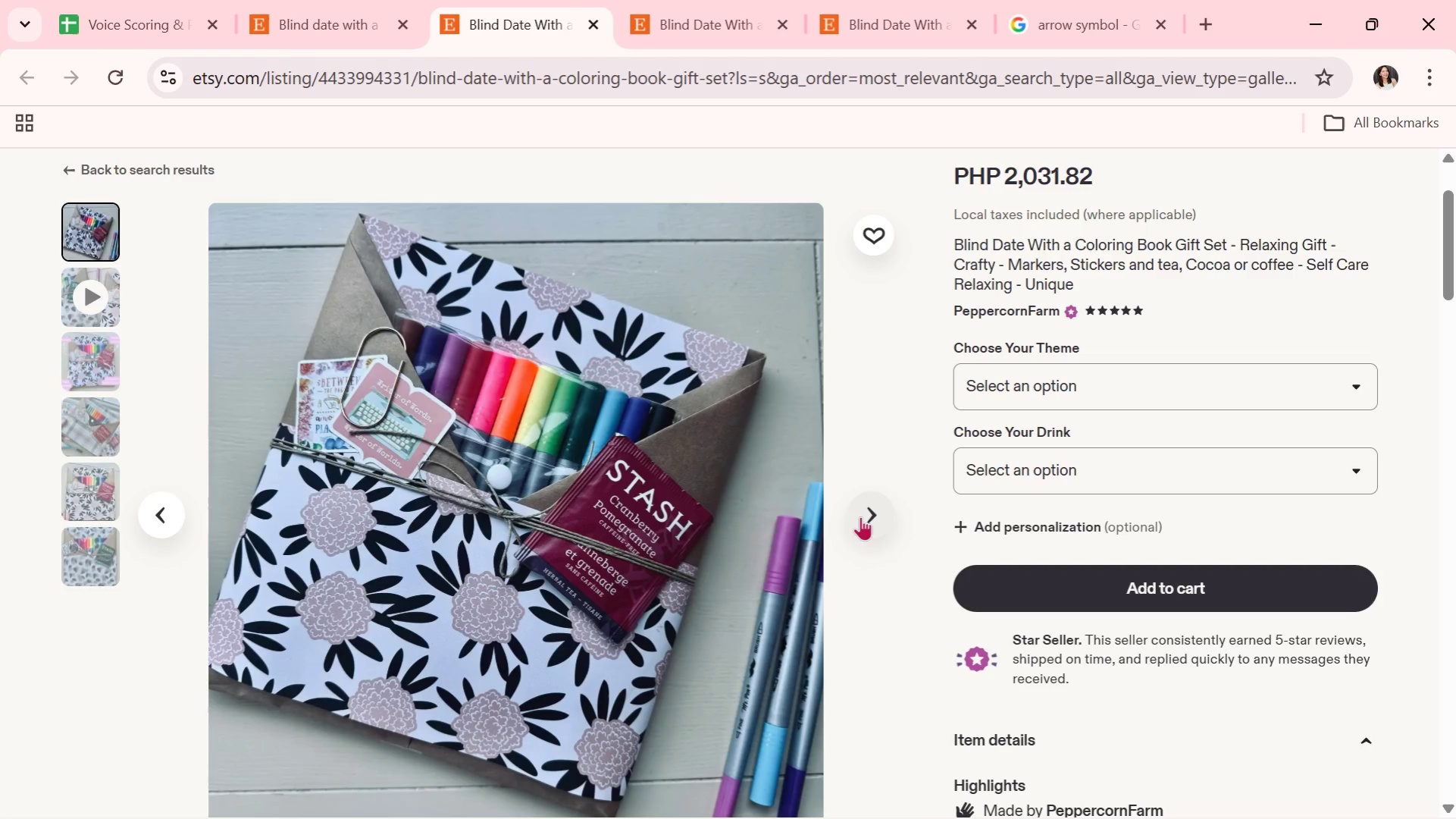 
wait(11.94)
 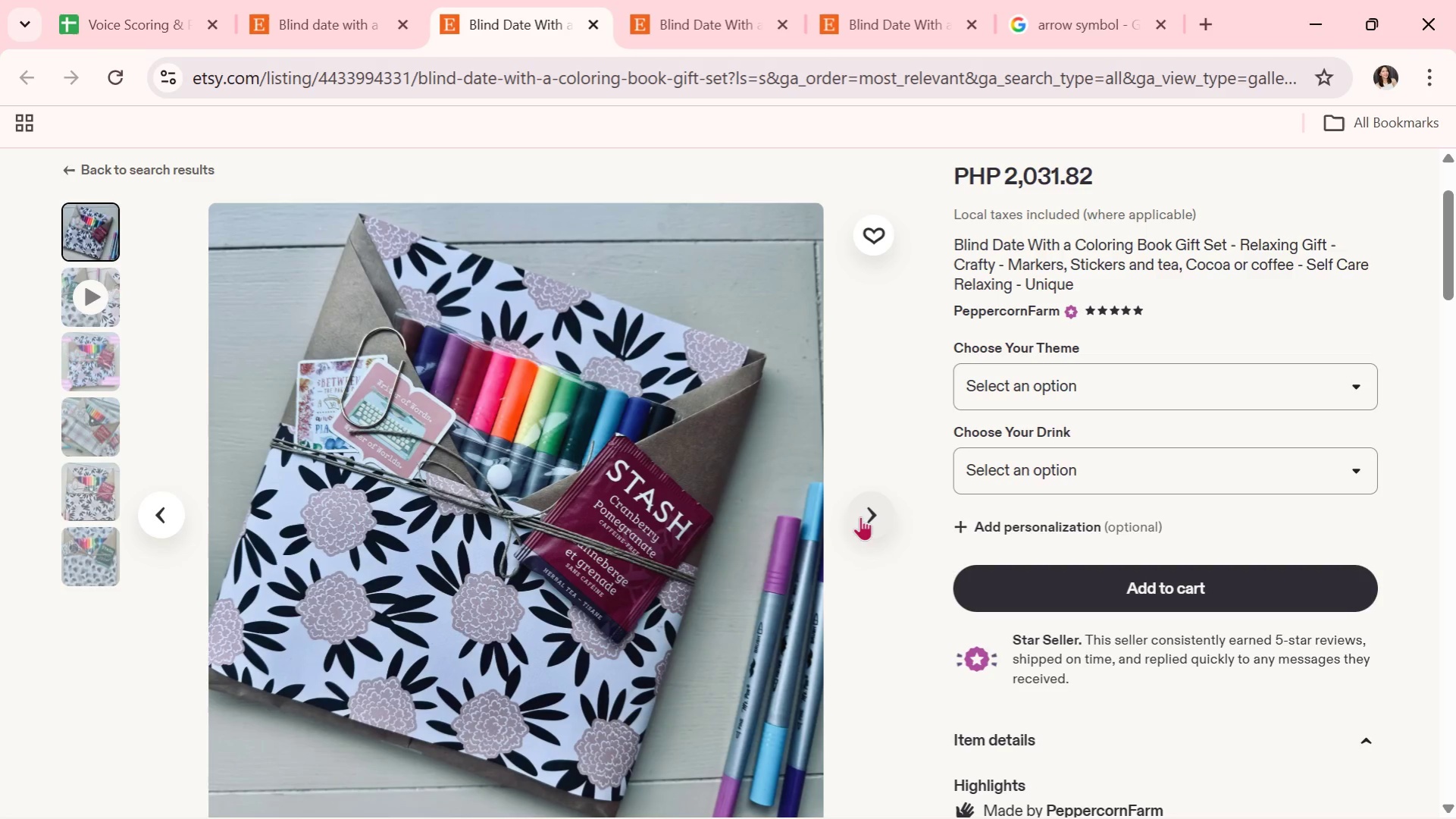 
left_click([597, 30])
 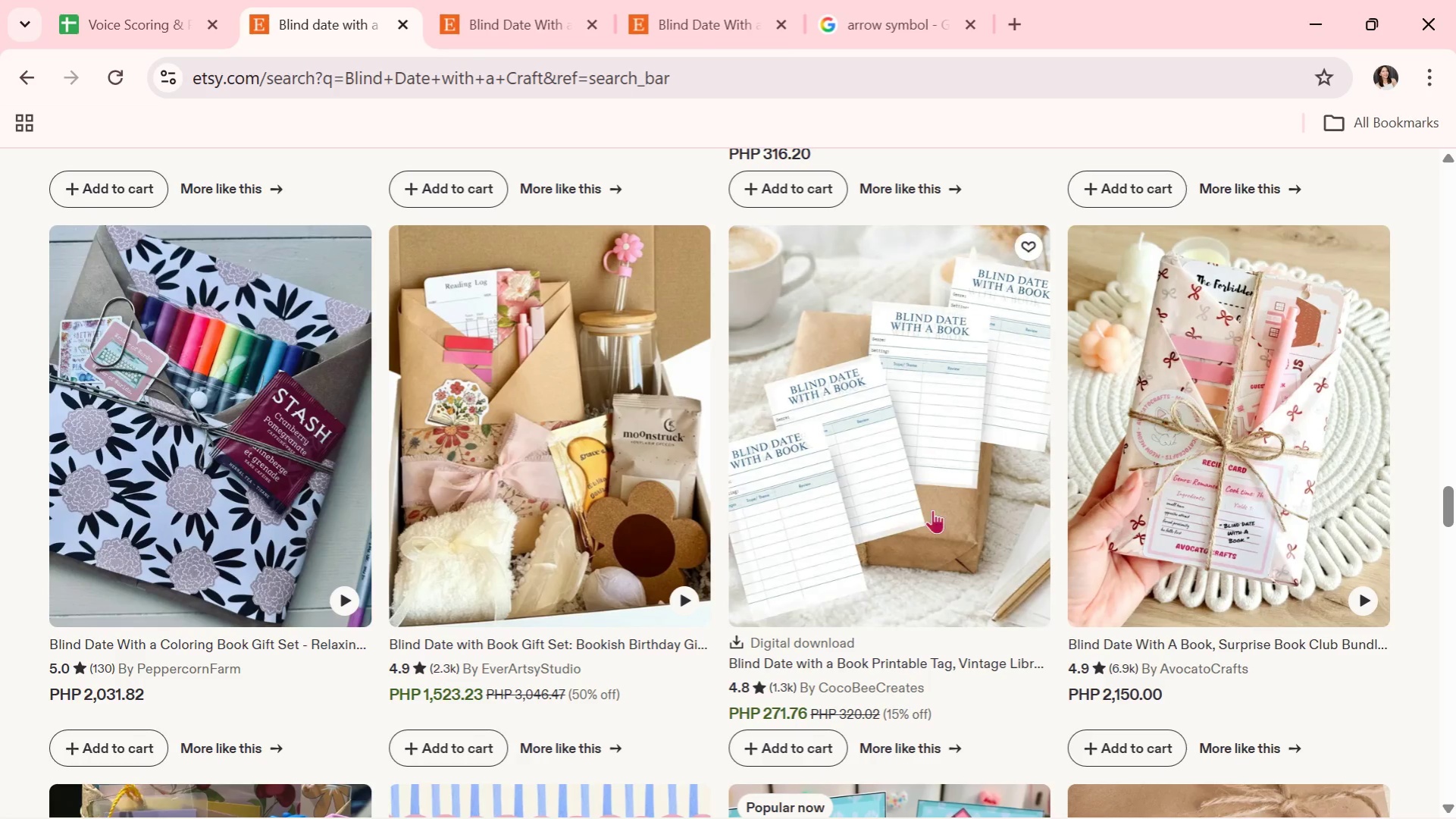 
scroll: coordinate [932, 522], scroll_direction: down, amount: 5.0
 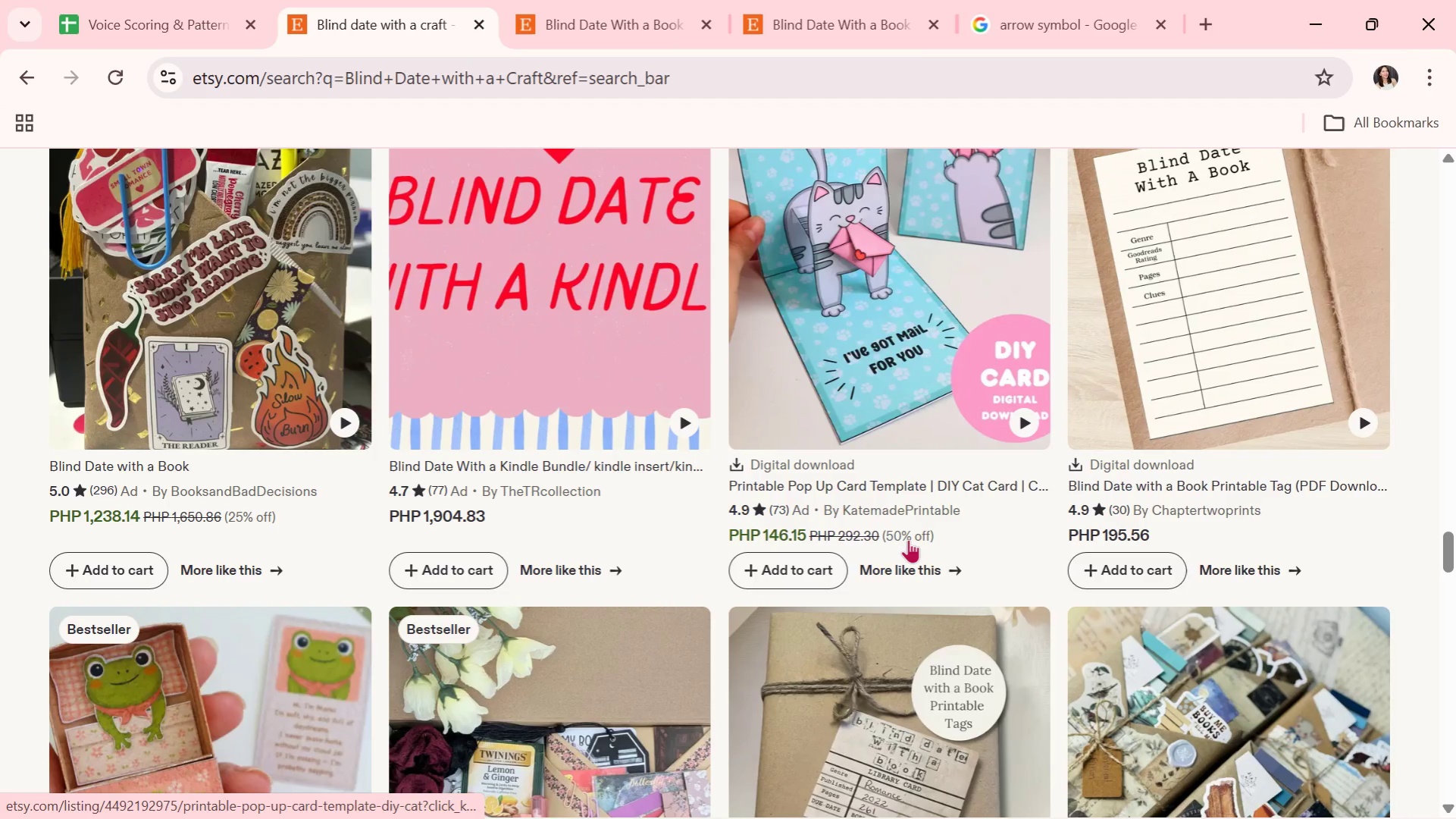 
wait(8.18)
 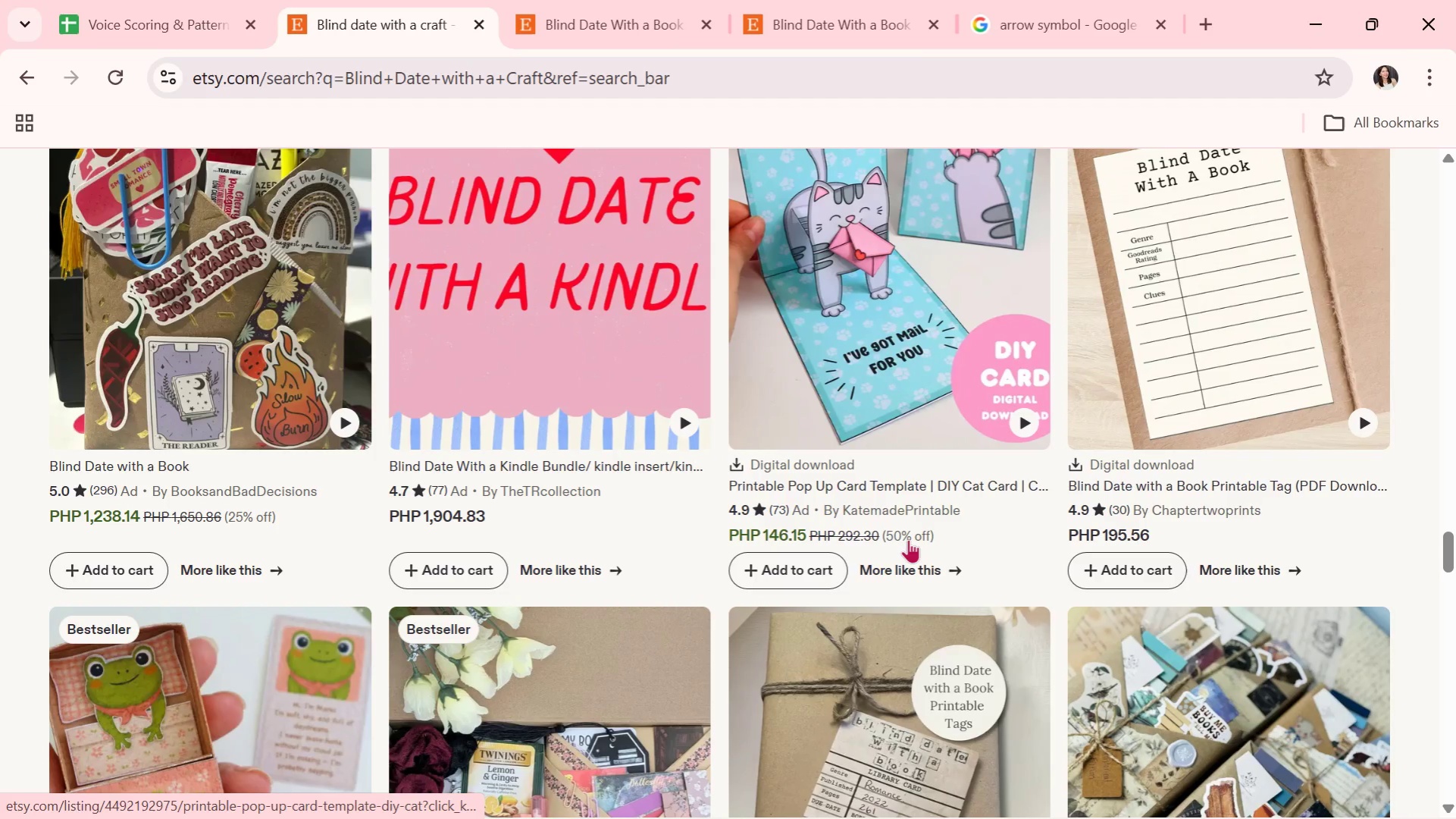 
scroll: coordinate [908, 528], scroll_direction: down, amount: 5.0
 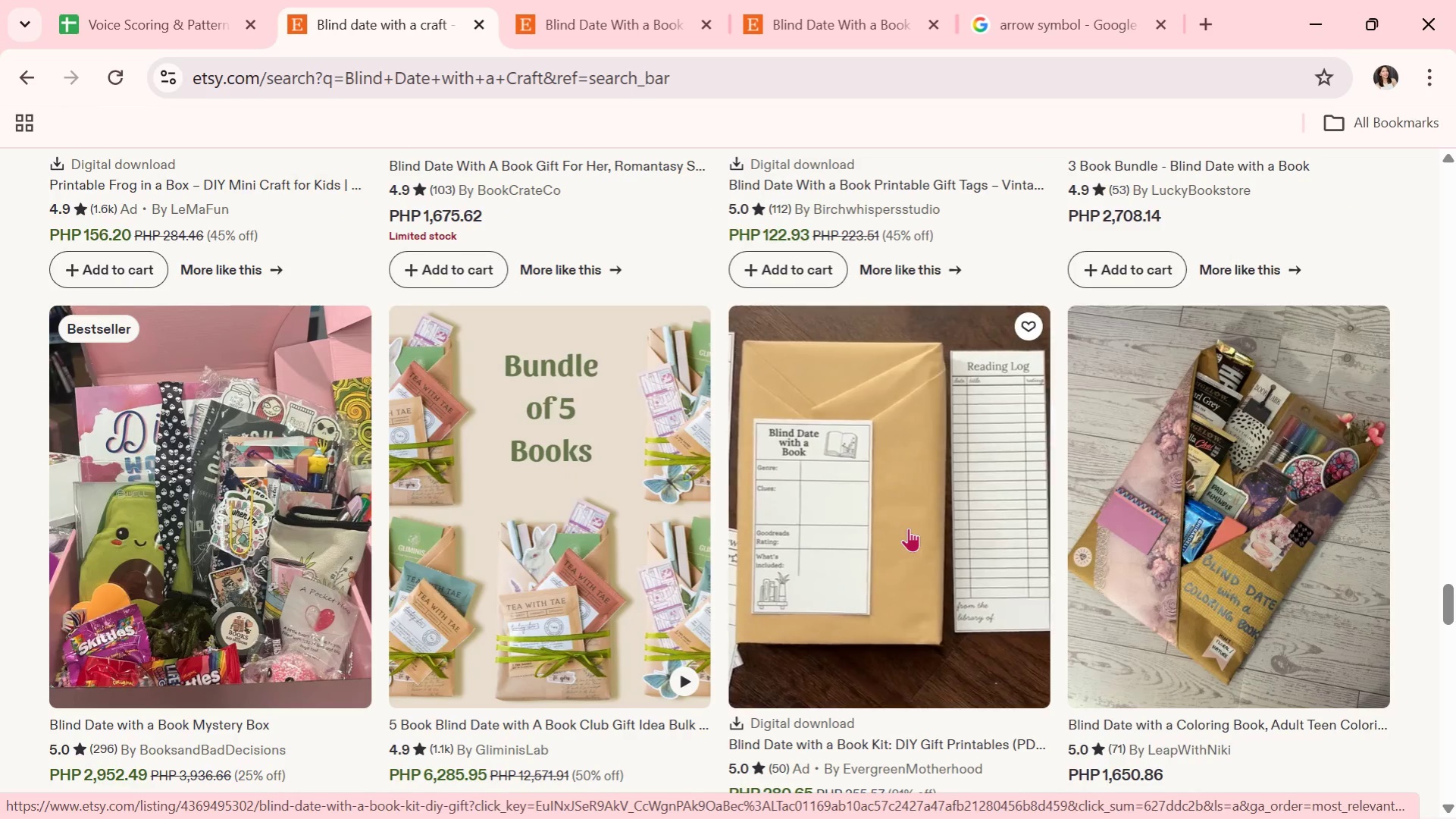 
wait(5.8)
 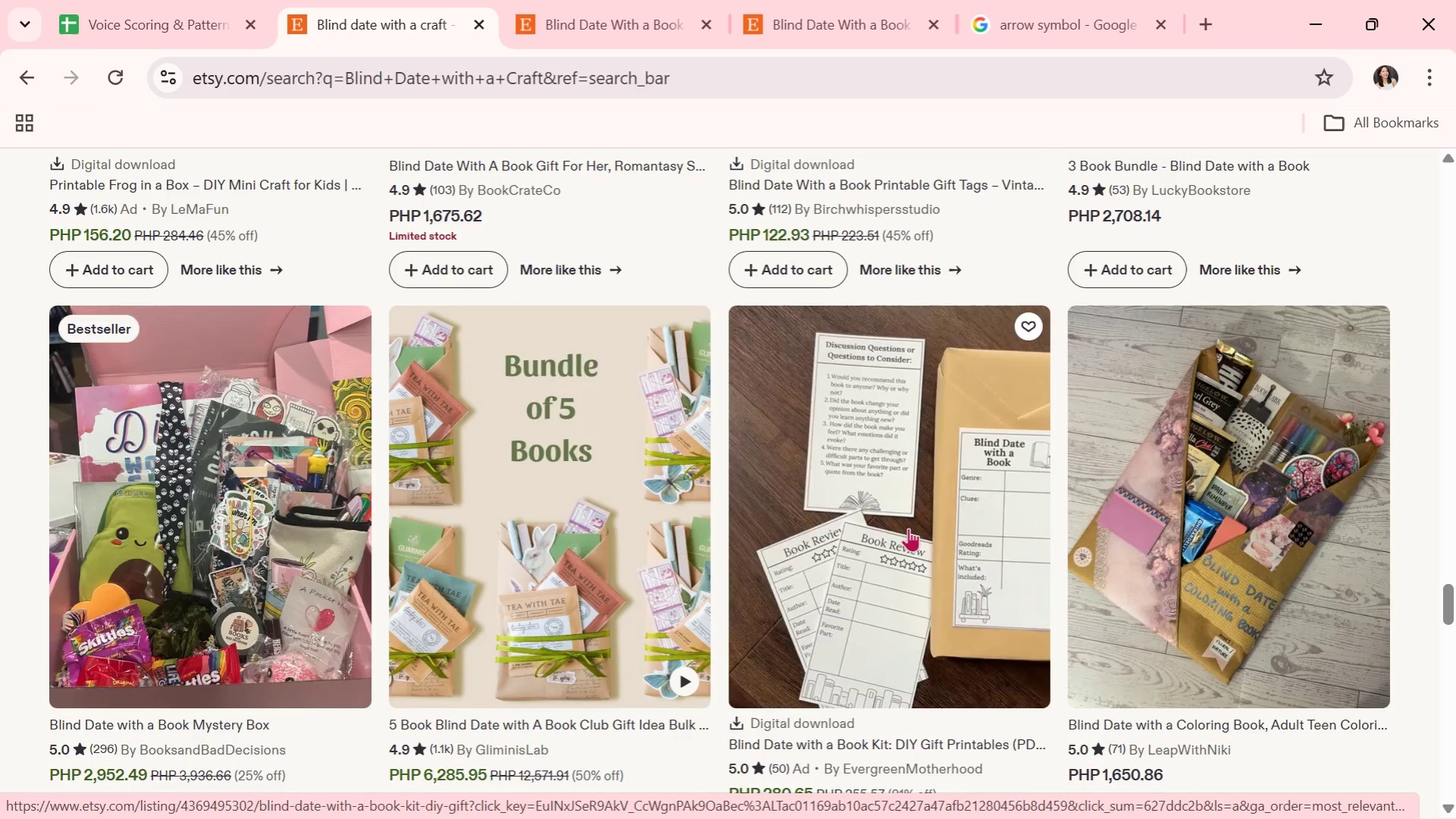 
scroll: coordinate [908, 528], scroll_direction: down, amount: 1.0
 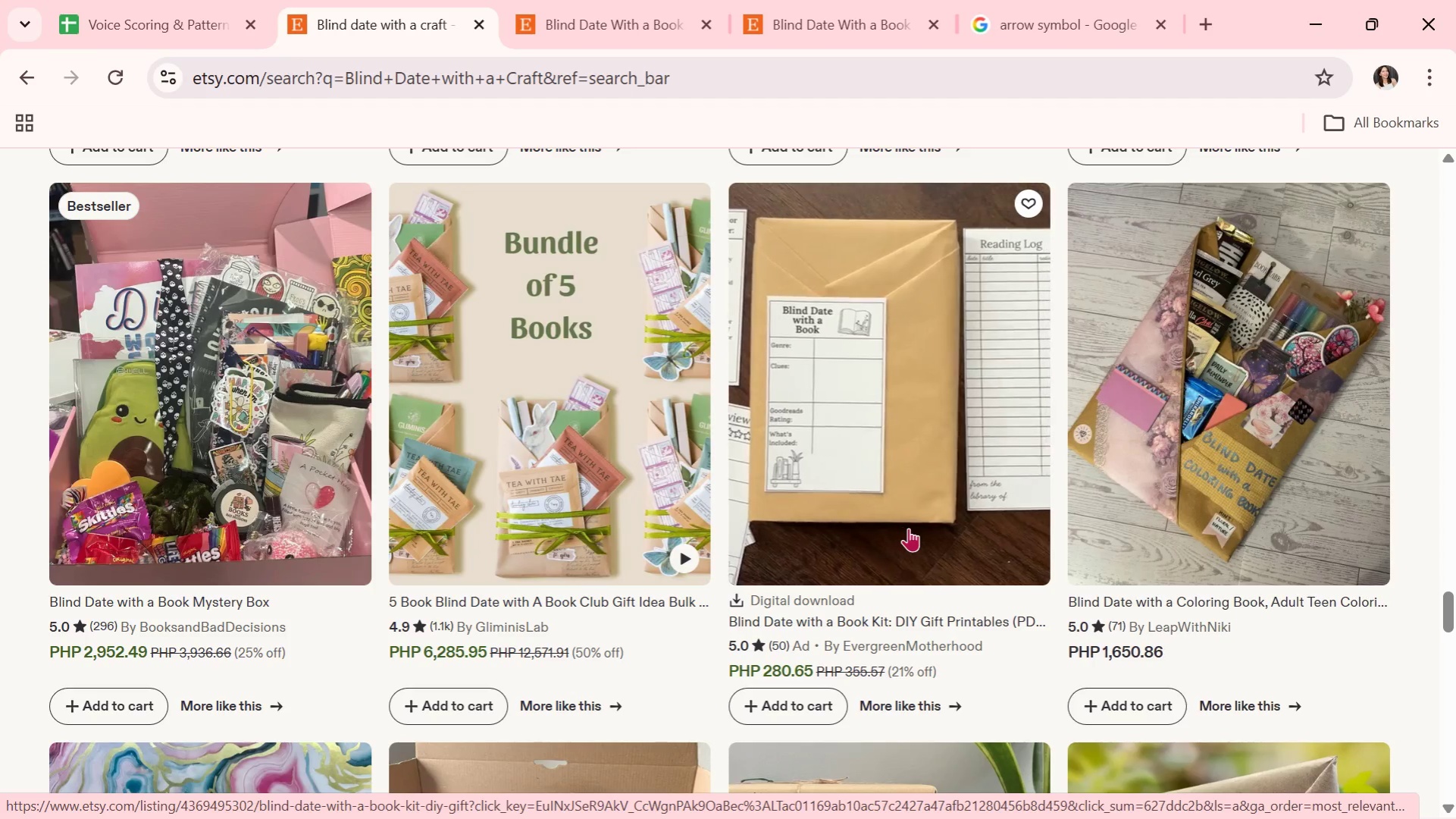 
wait(5.33)
 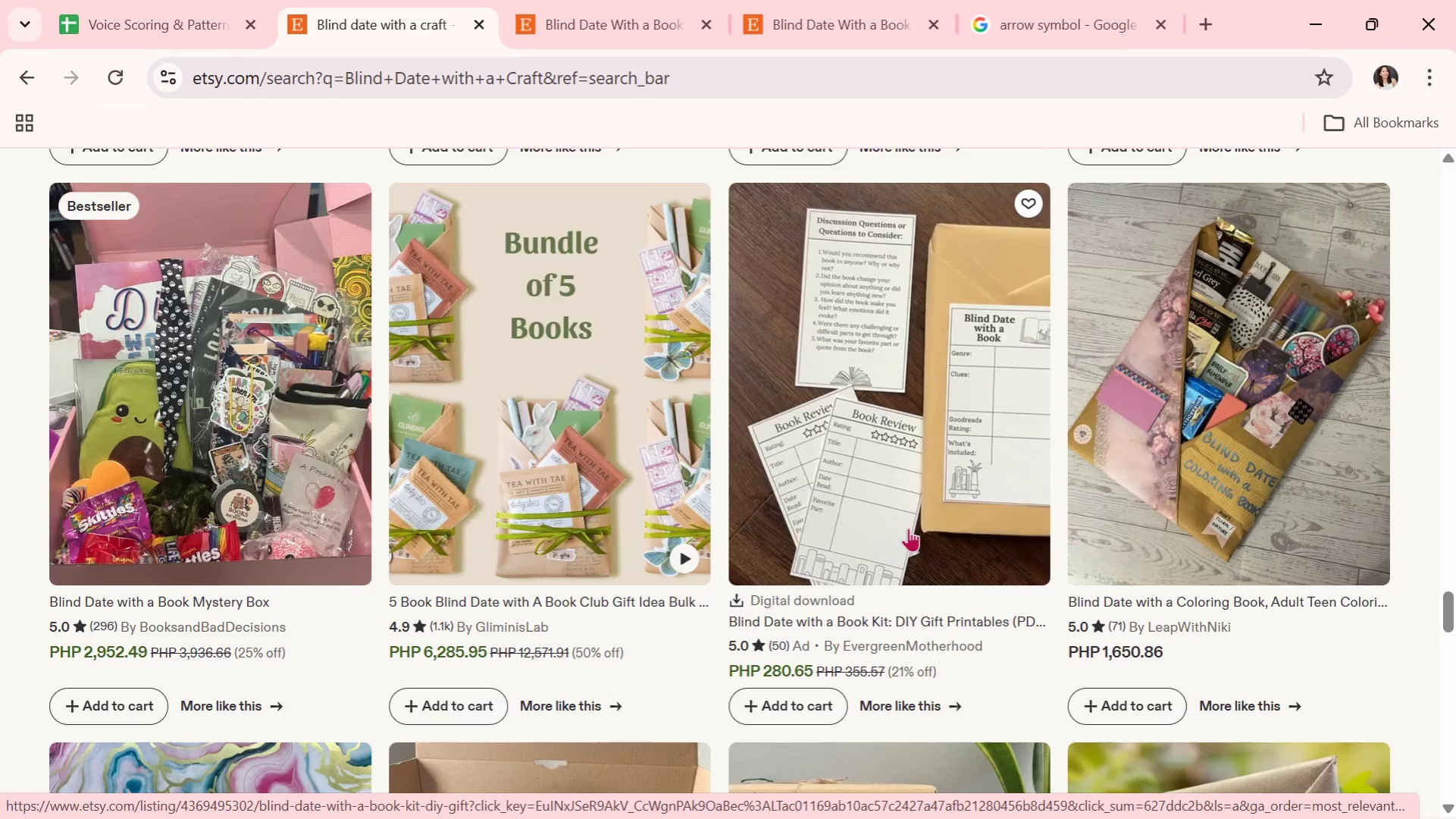 
scroll: coordinate [908, 528], scroll_direction: down, amount: 1.0
 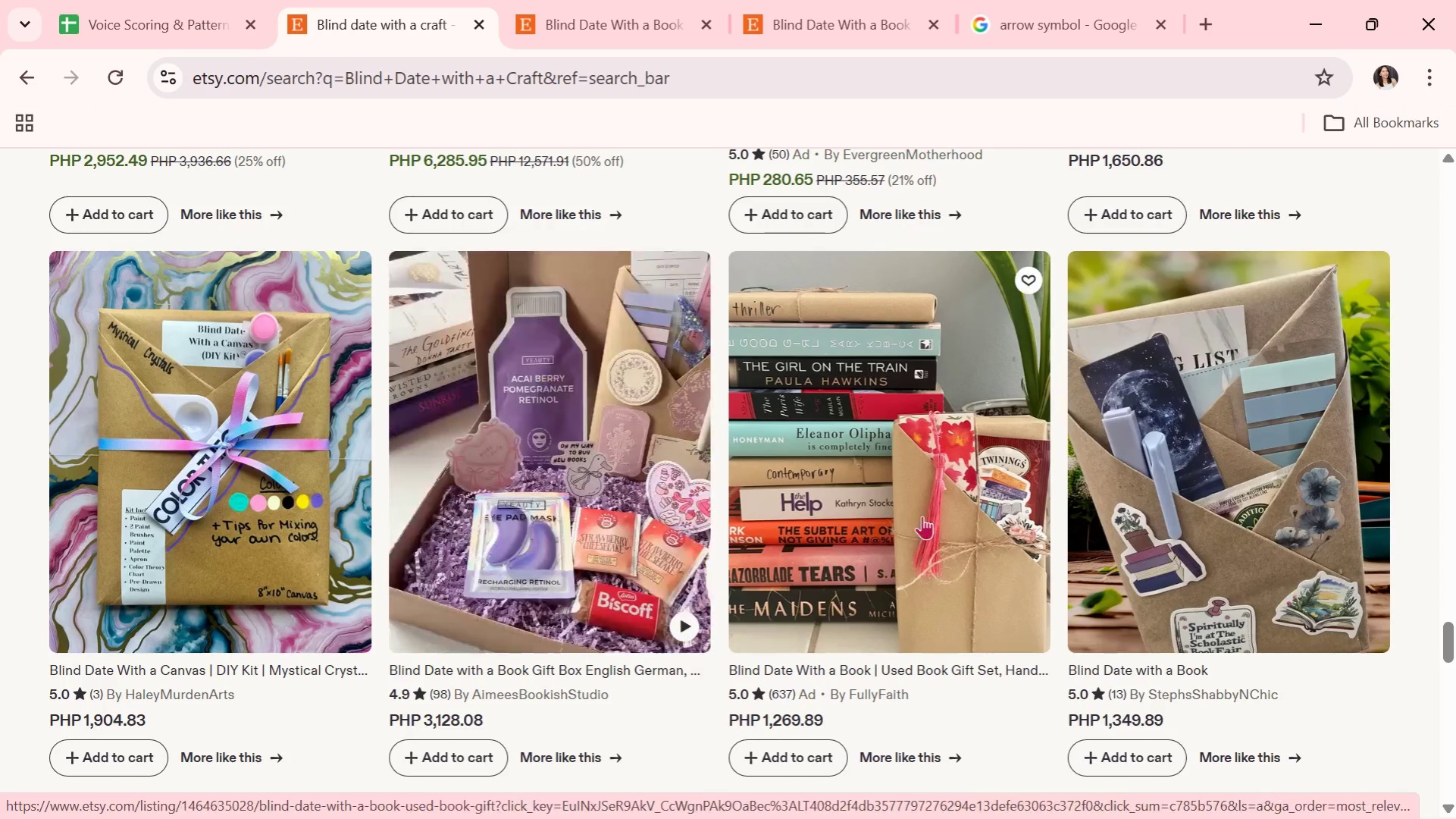 
left_click([1235, 500])
 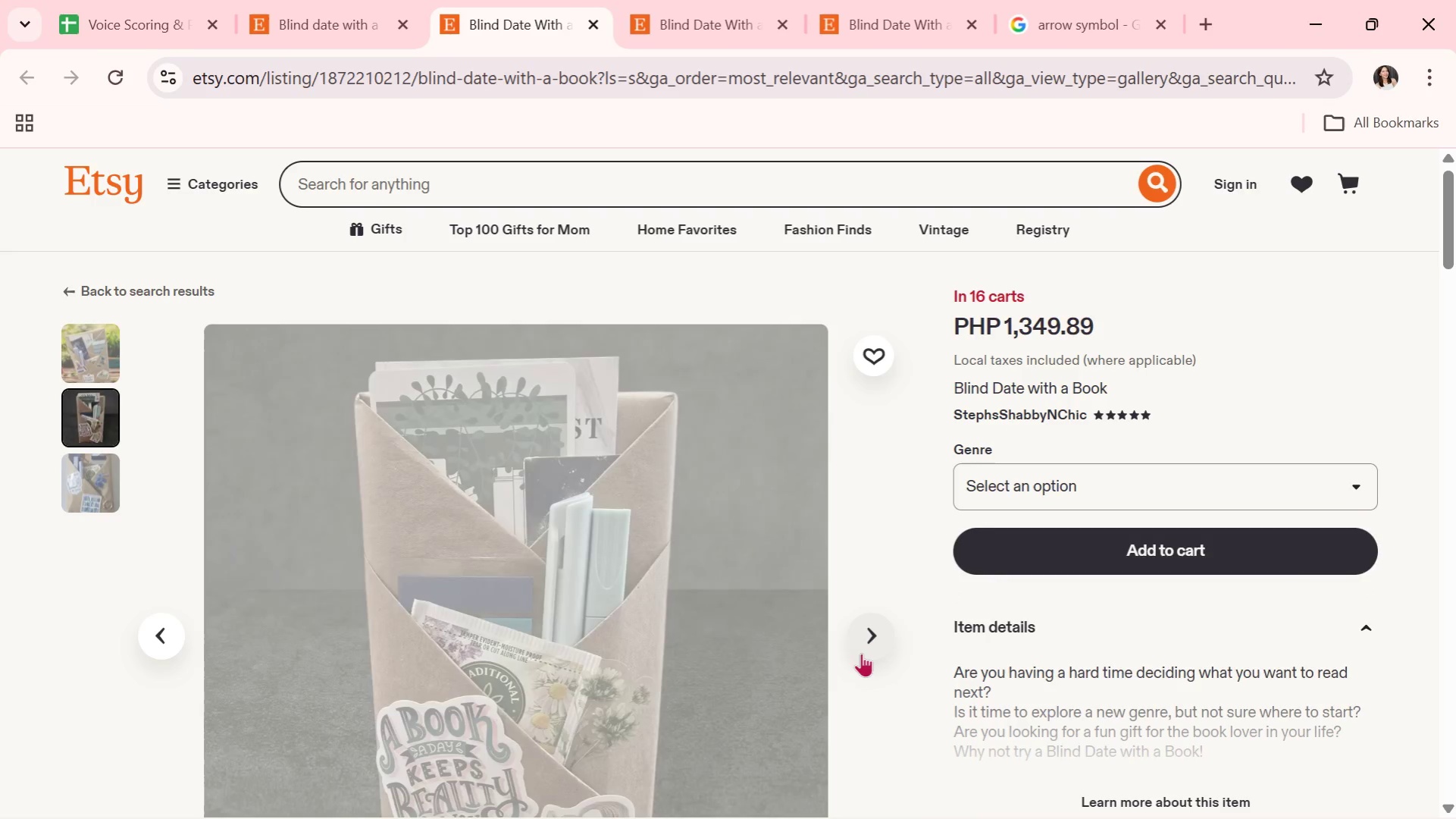 
wait(11.05)
 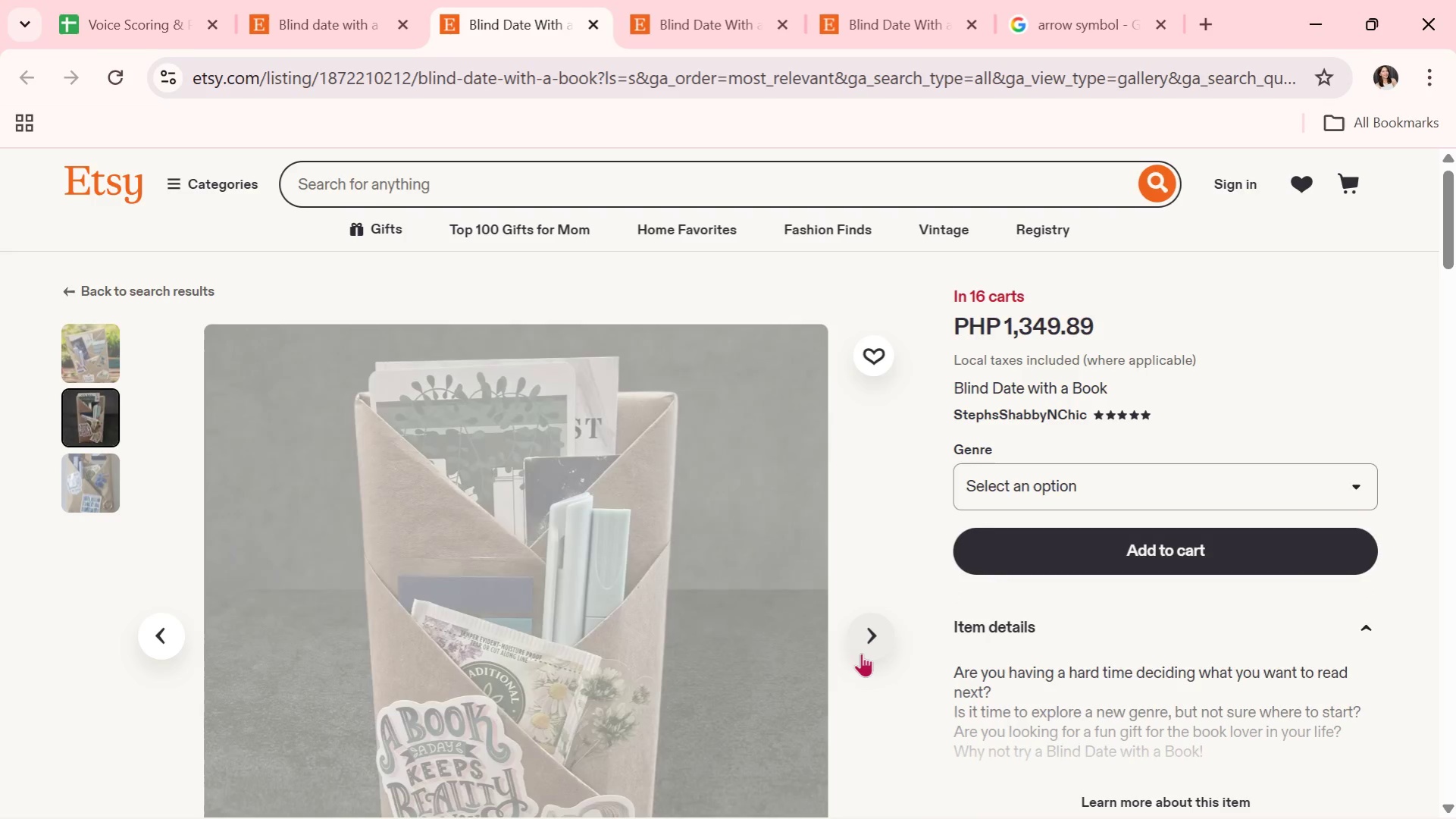 
left_click([861, 653])
 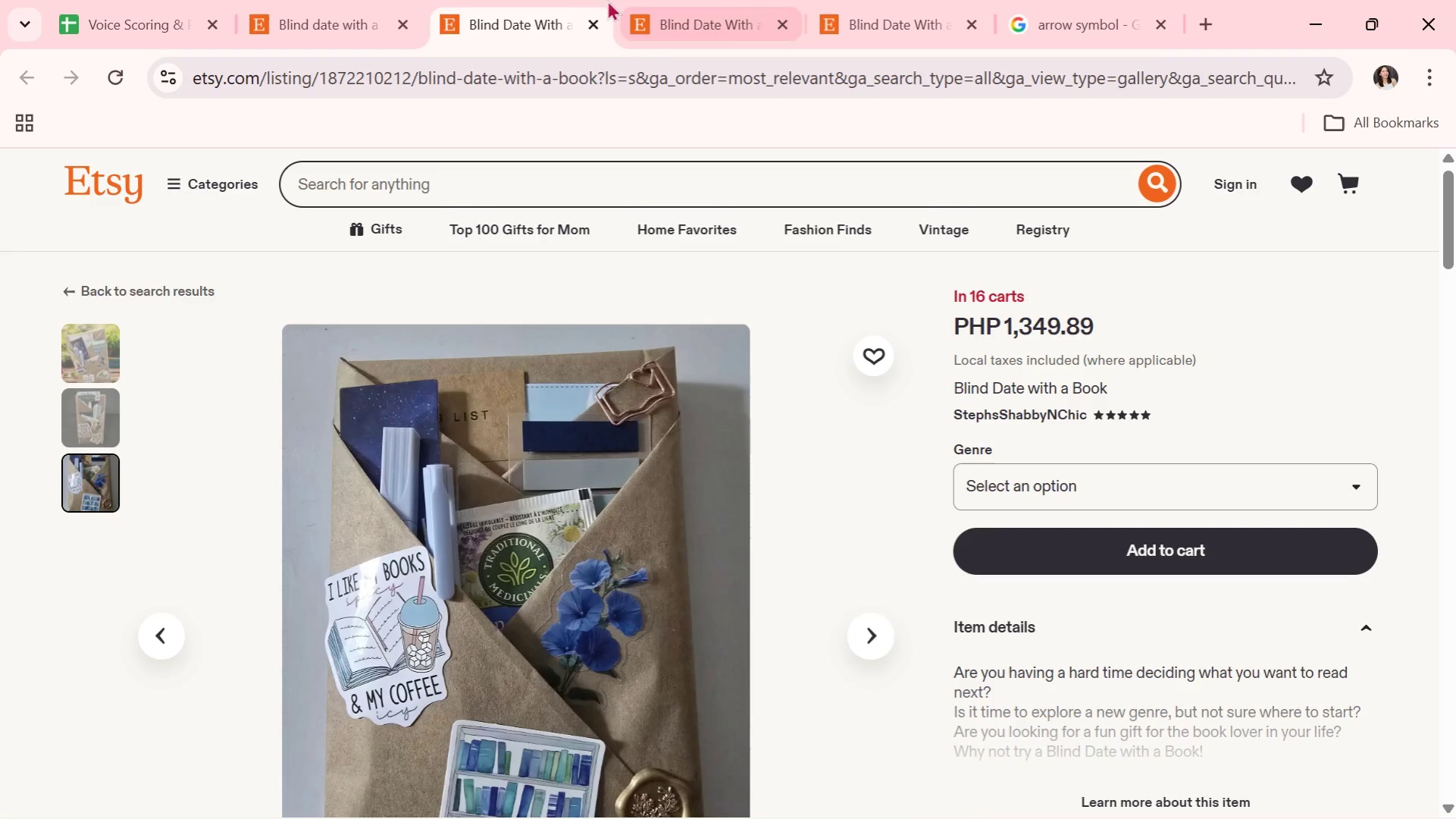 
left_click([600, 14])
 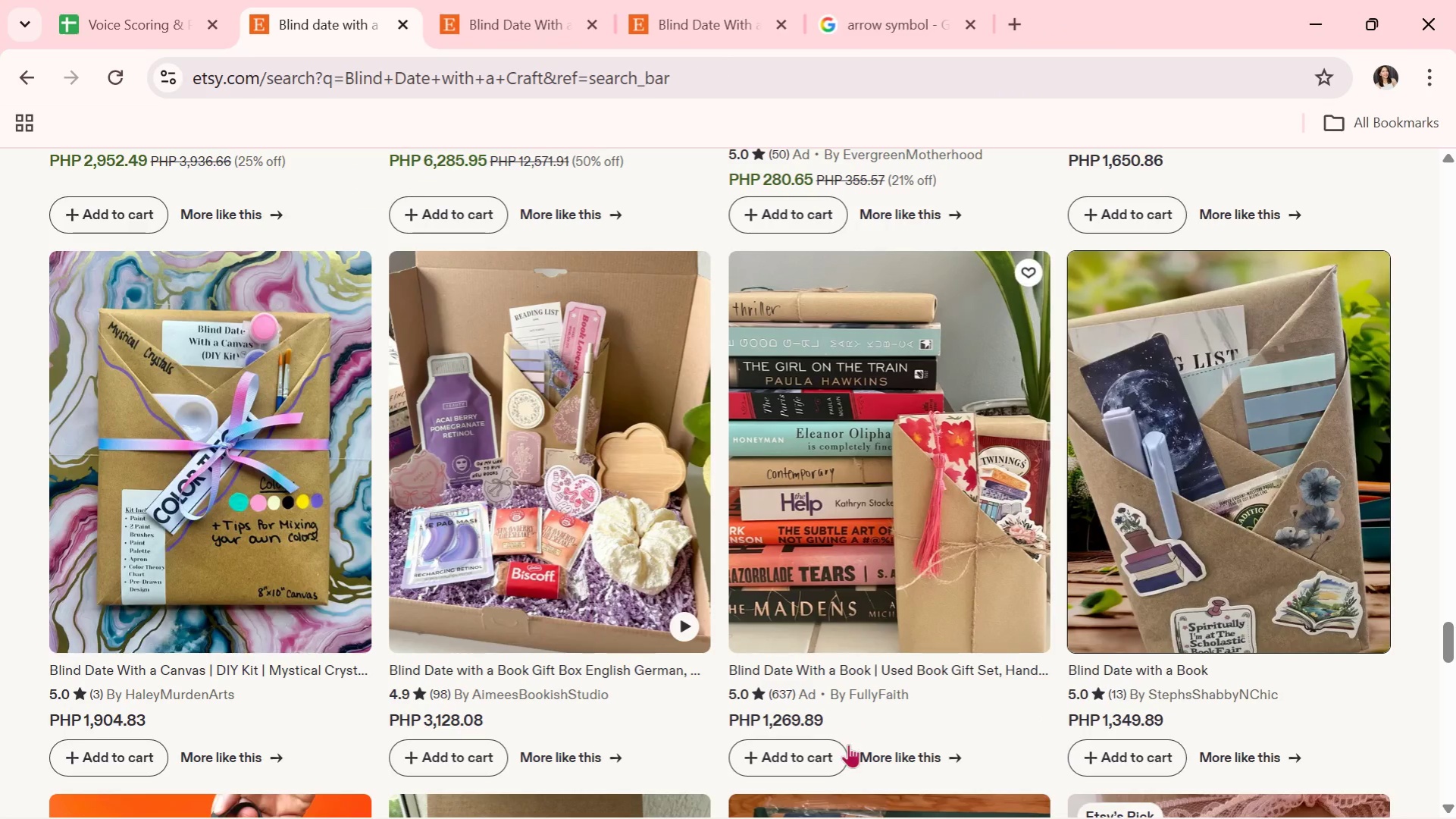 
scroll: coordinate [878, 722], scroll_direction: down, amount: 10.0
 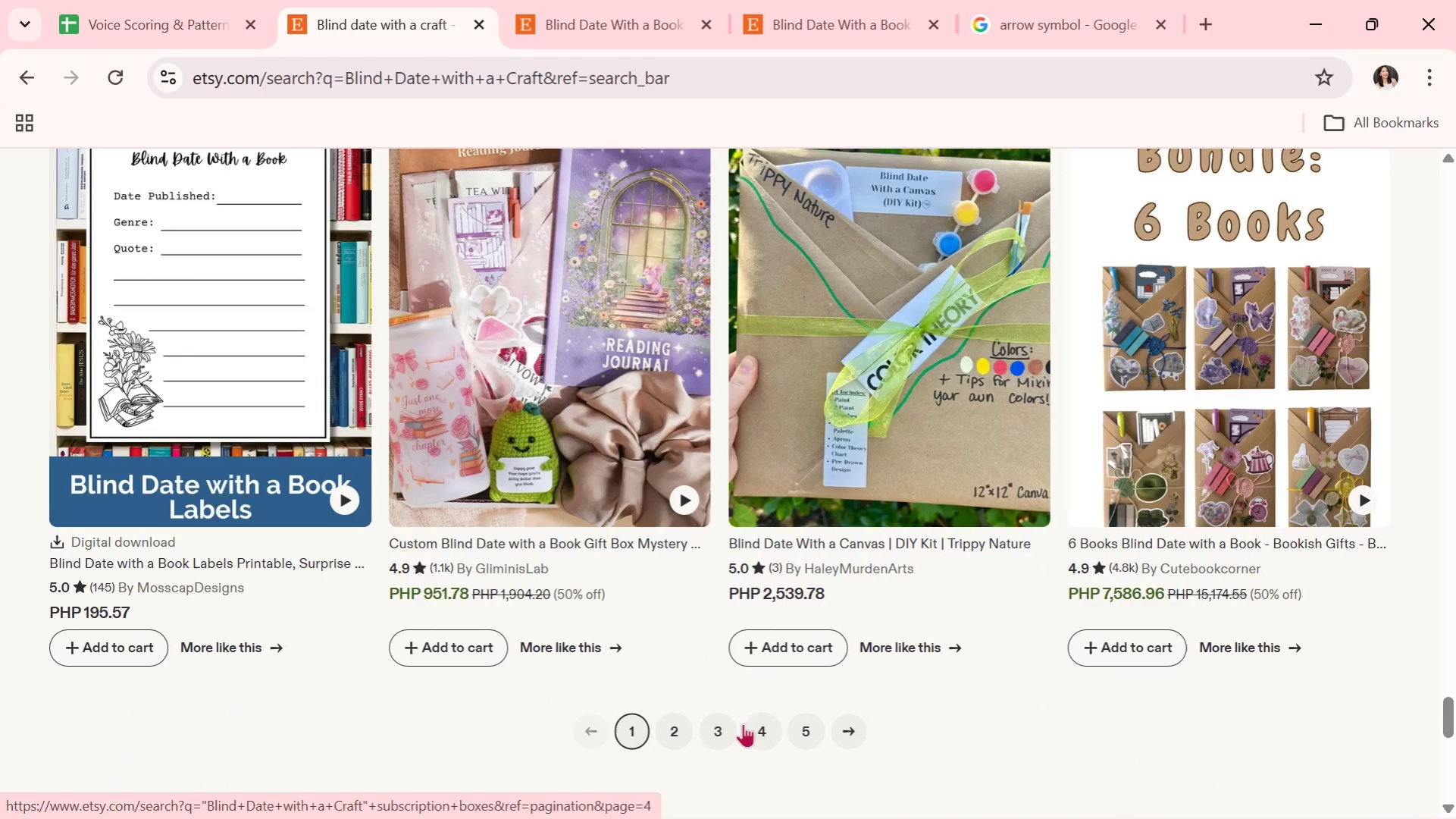 
left_click([677, 726])
 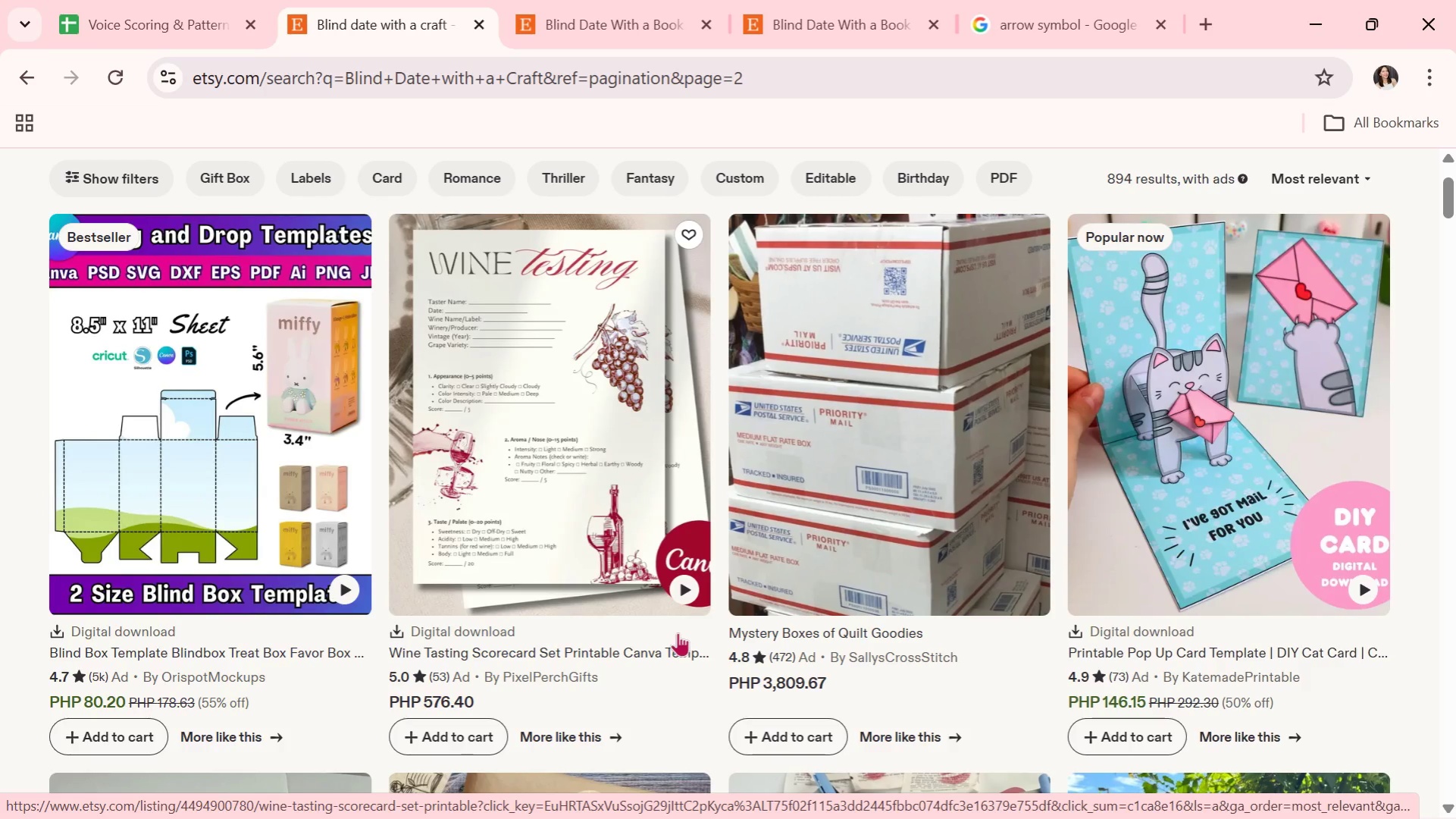 
wait(7.38)
 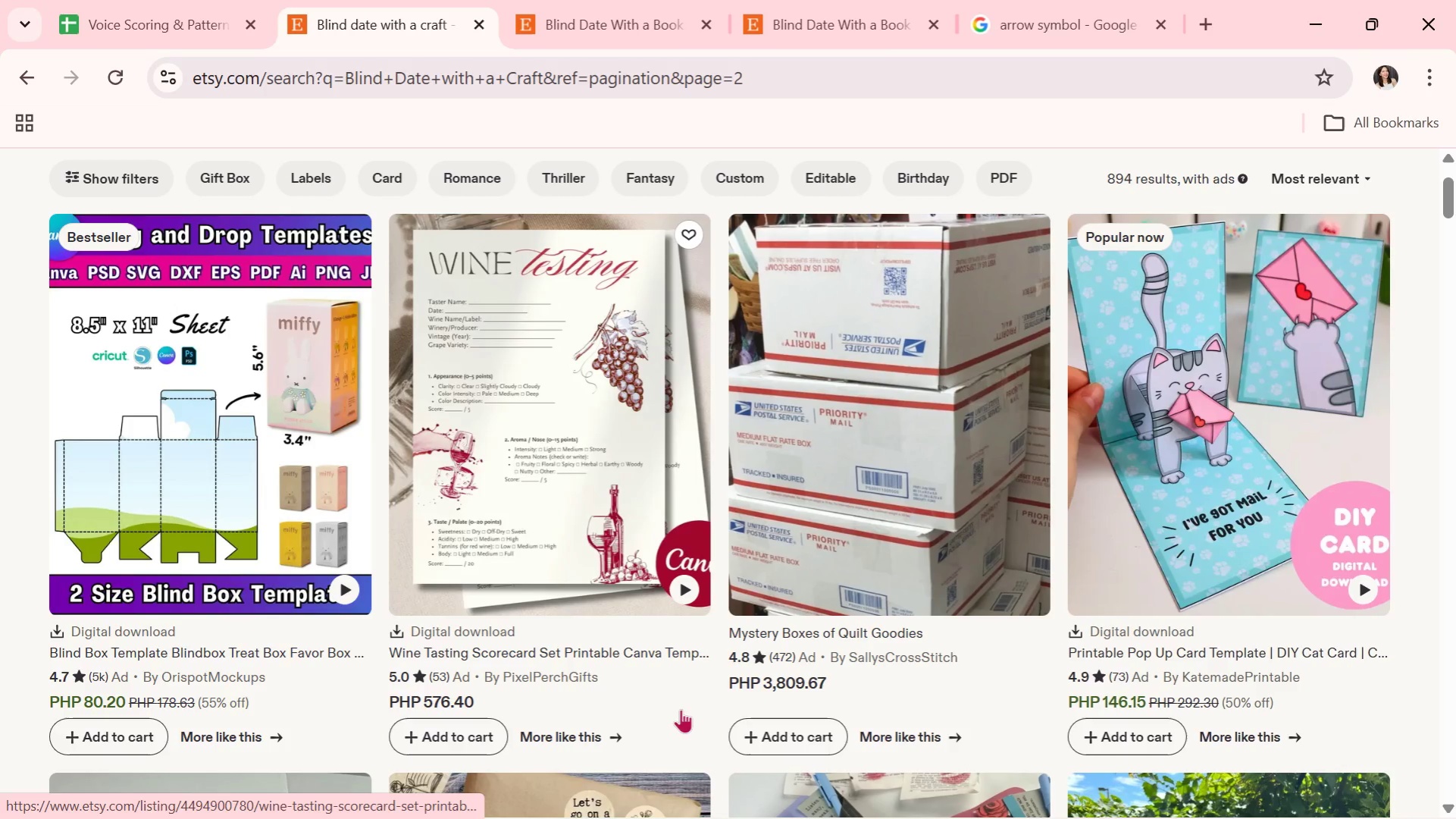 
scroll: coordinate [674, 720], scroll_direction: down, amount: 2.0
 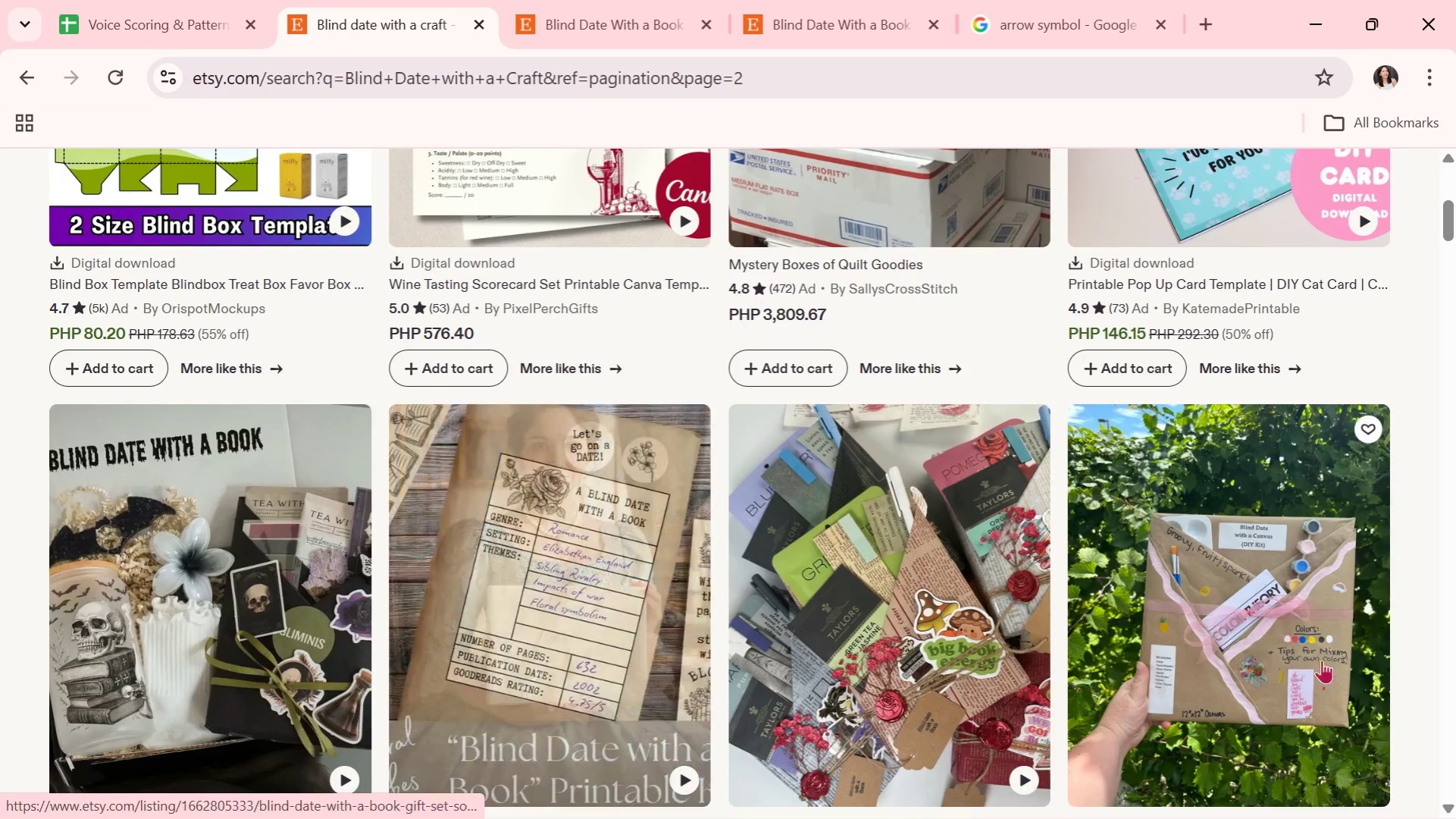 
left_click([1198, 637])
 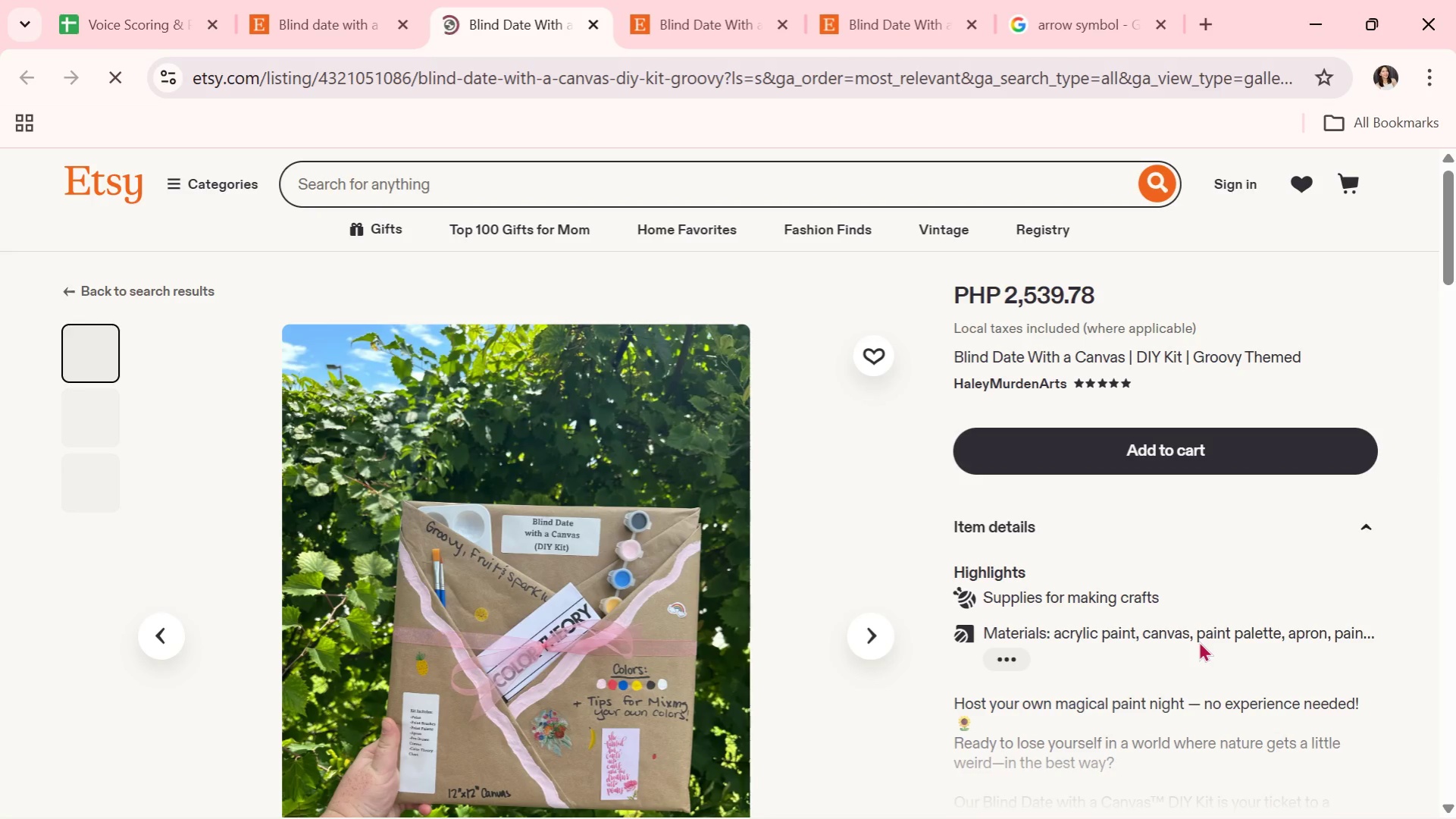 
mouse_move([1250, 767])
 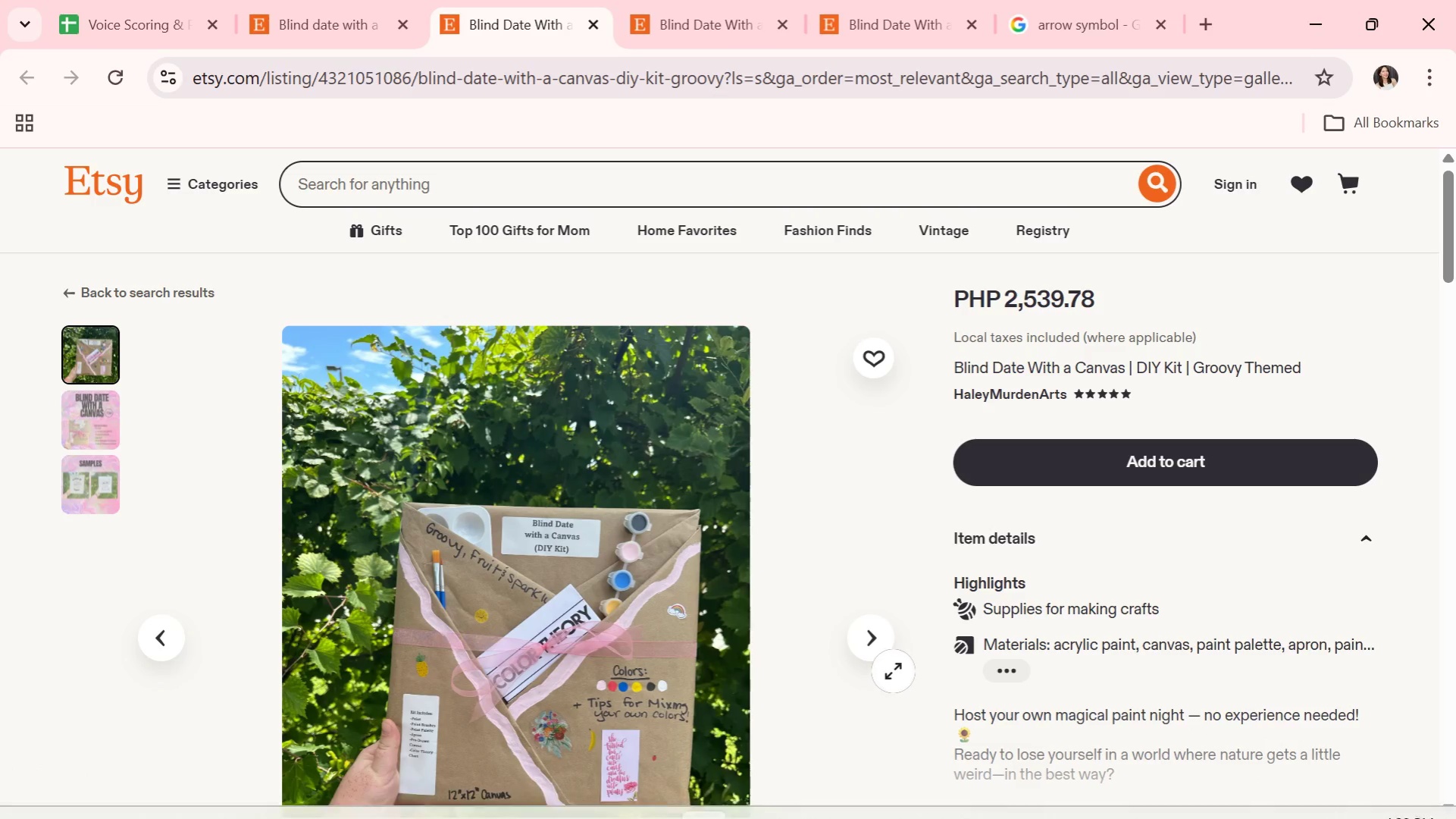 
key(Alt+Tab)